 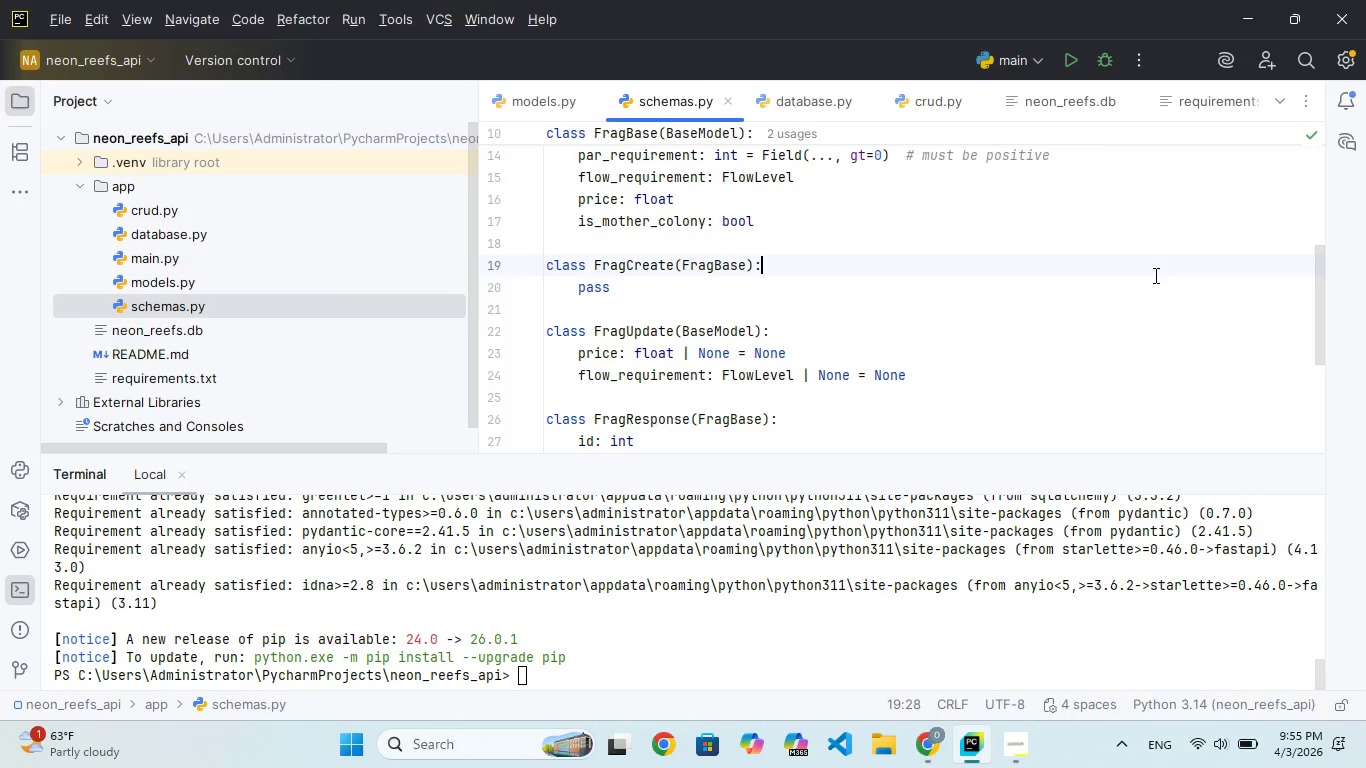 
scroll: coordinate [802, 292], scroll_direction: down, amount: 5.0
 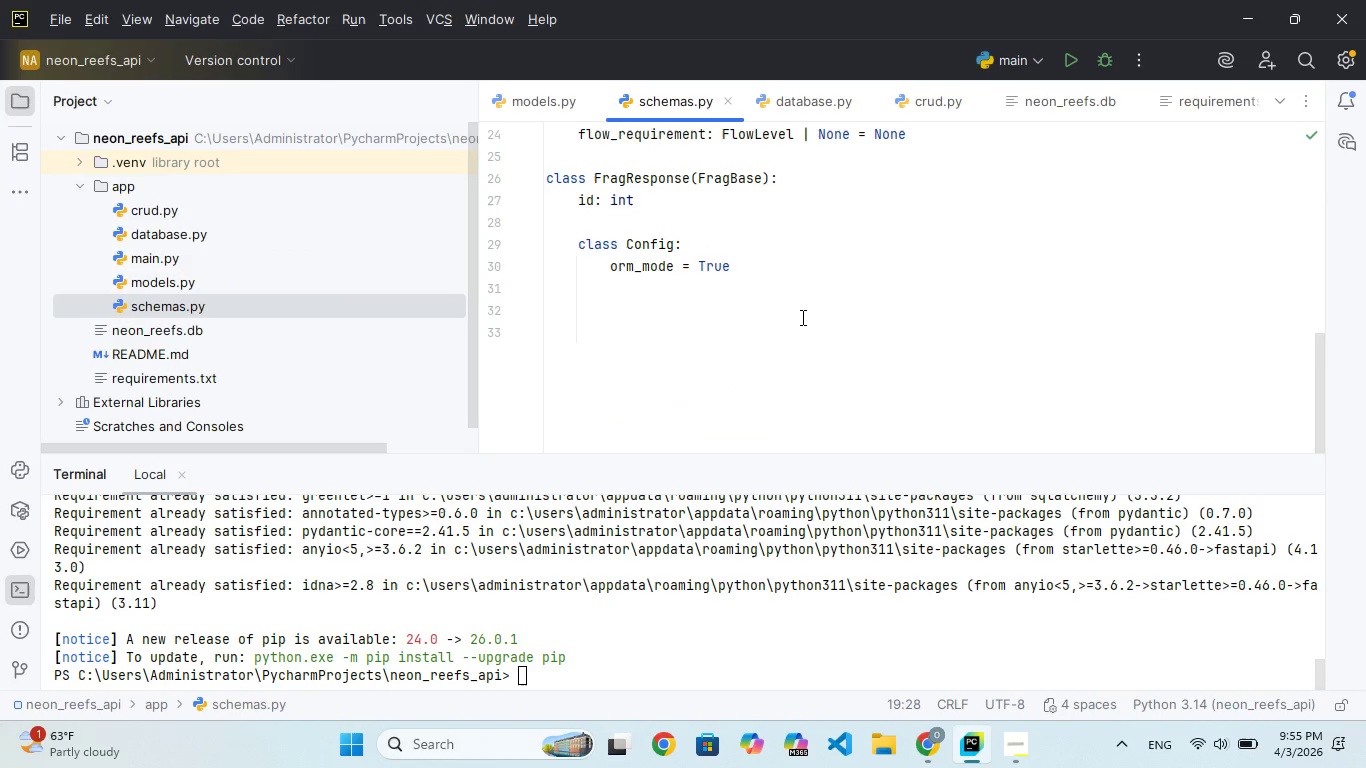 
scroll: coordinate [801, 317], scroll_direction: up, amount: 7.0
 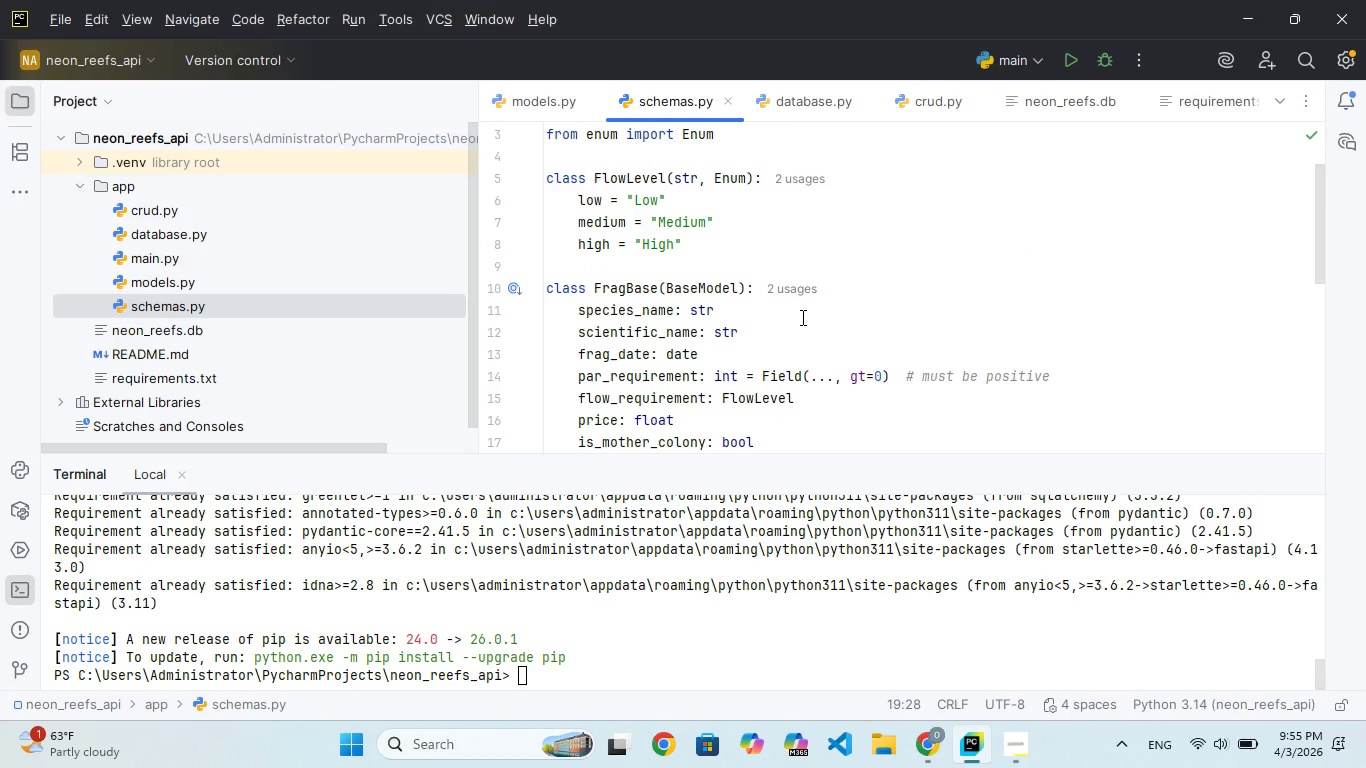 
scroll: coordinate [801, 317], scroll_direction: down, amount: 2.0
 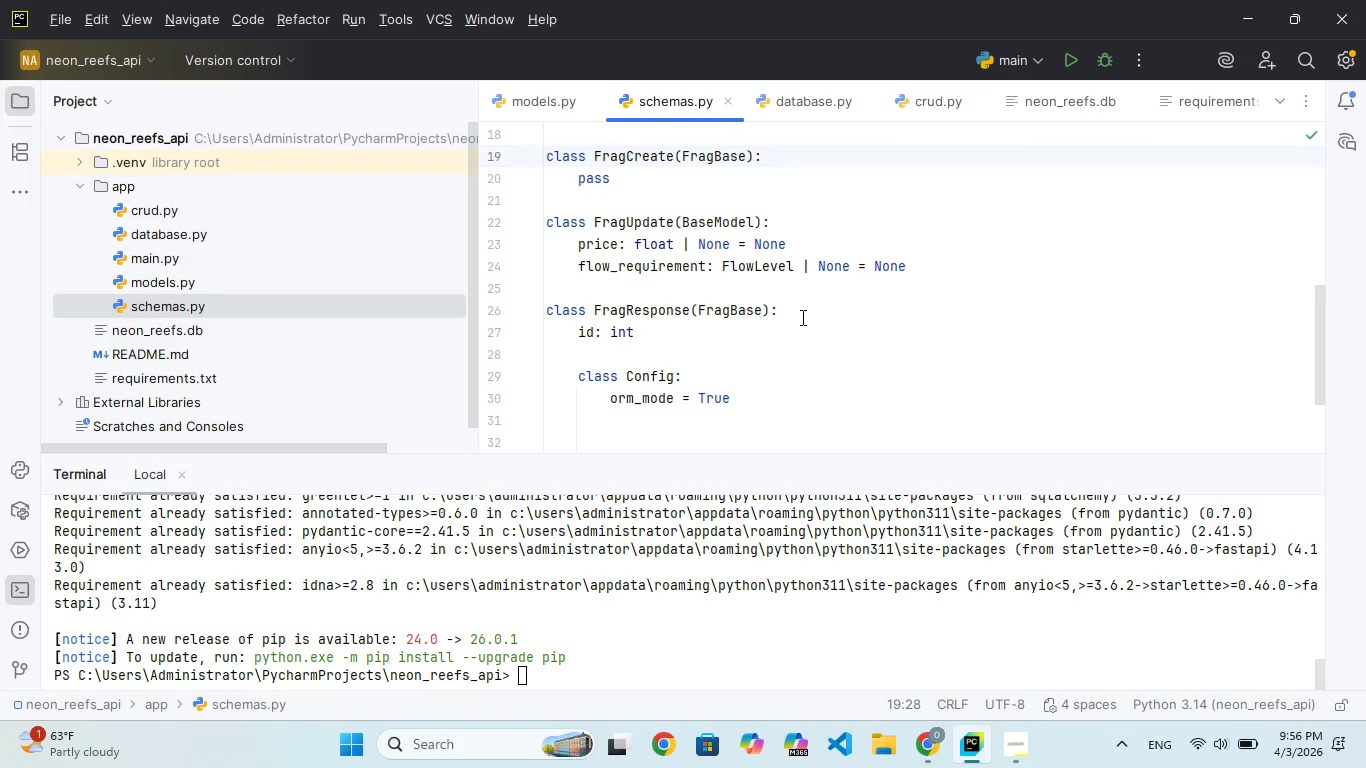 
wait(81.0)
 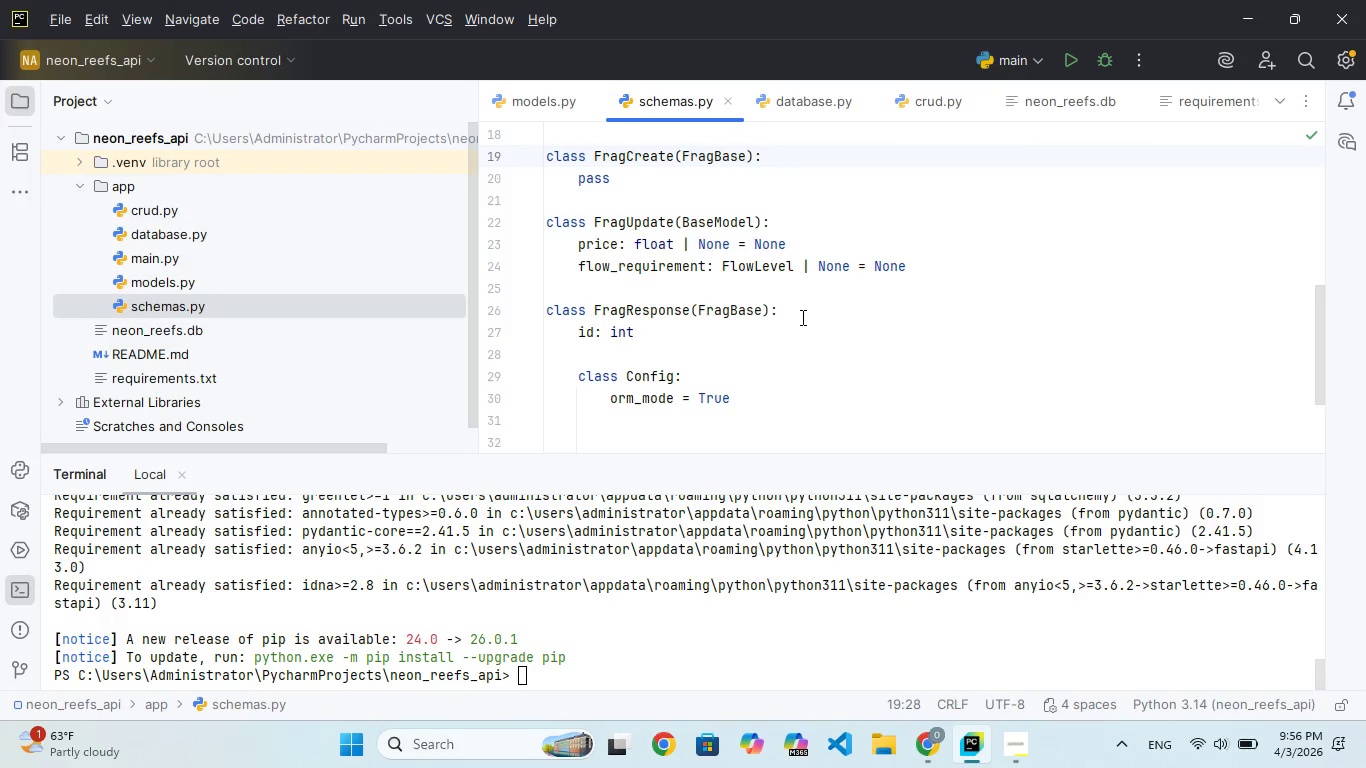 
scroll: coordinate [647, 358], scroll_direction: none, amount: 0.0
 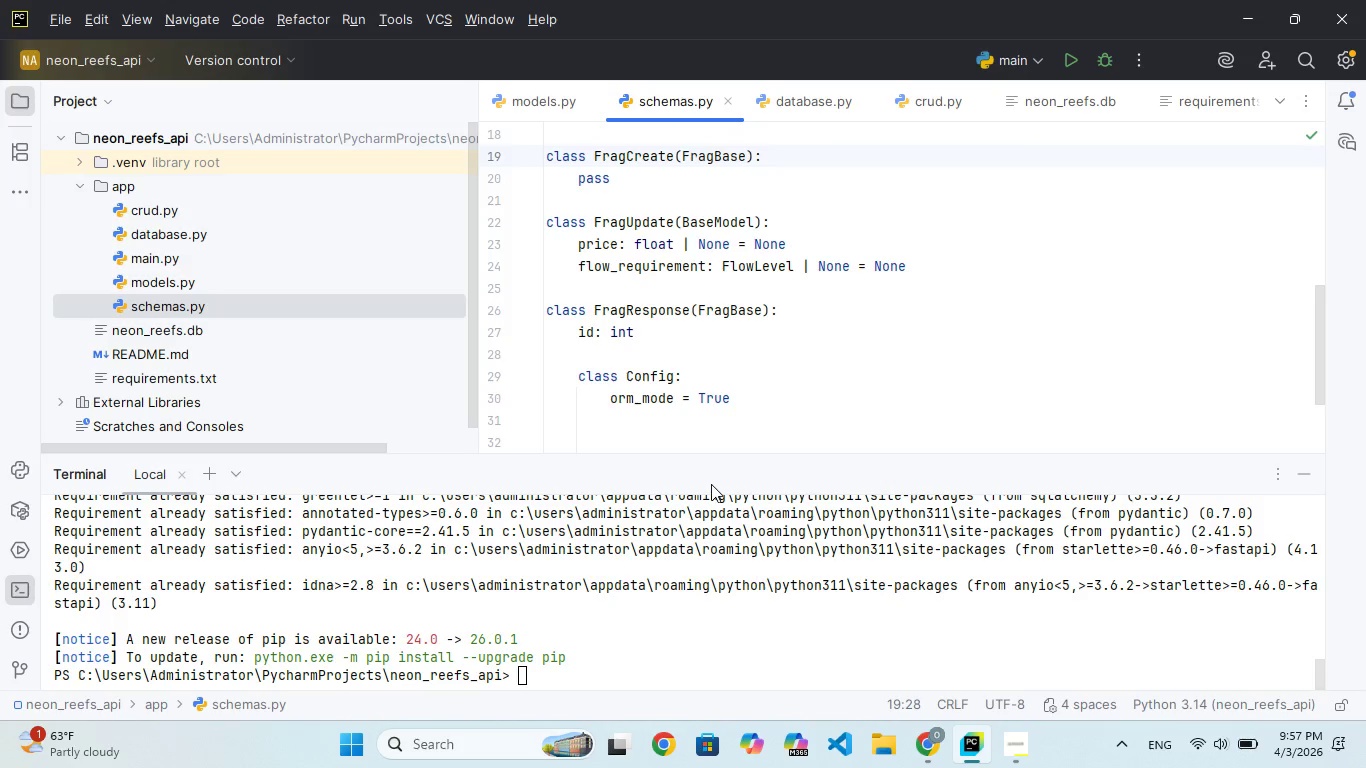 
wait(50.57)
 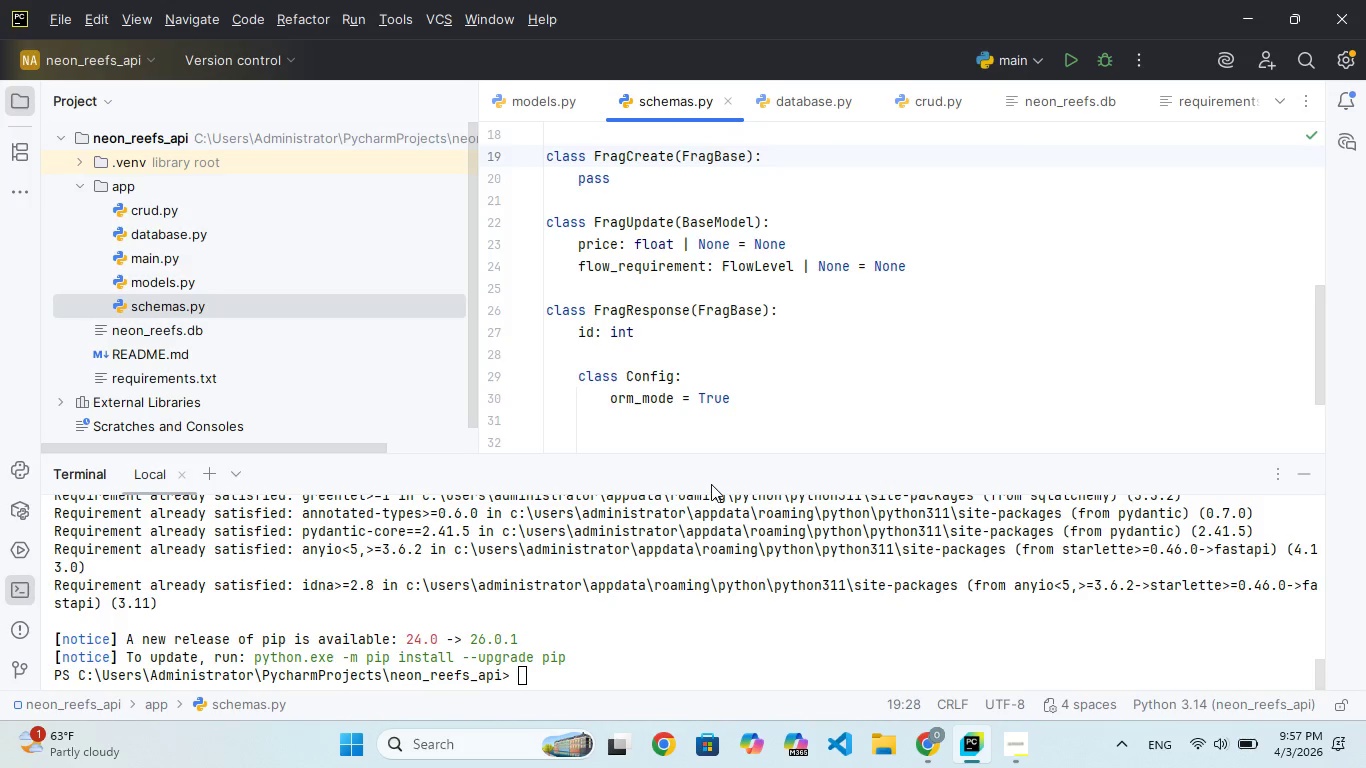 
double_click([184, 212])
 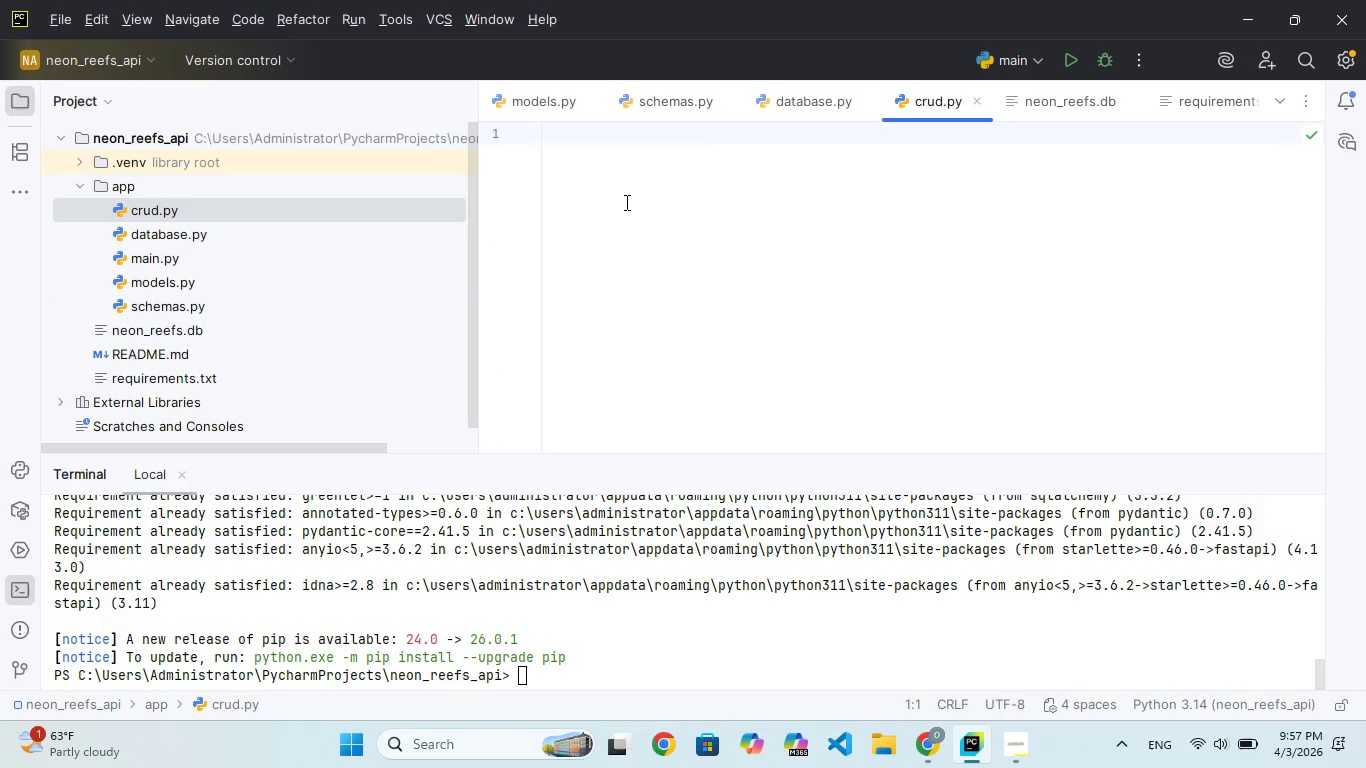 
left_click([625, 202])
 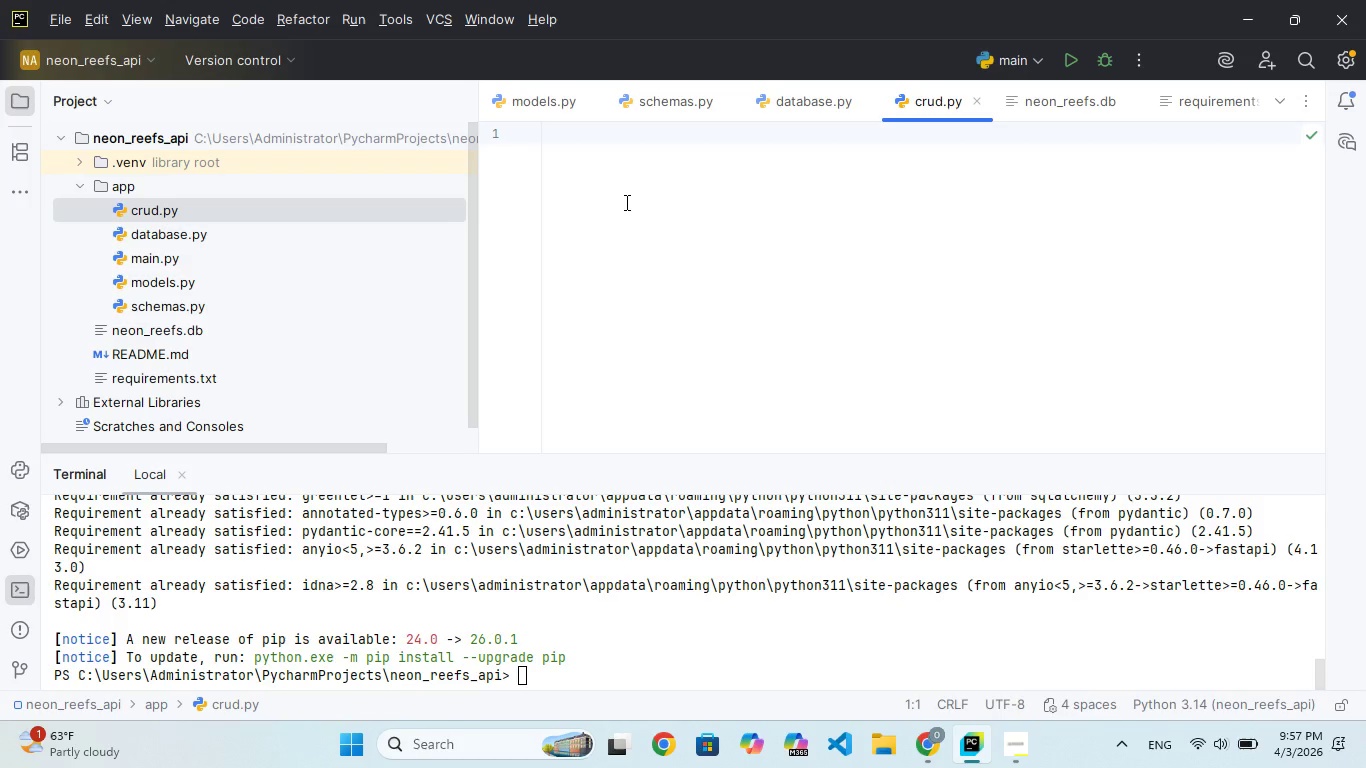 
type(from sqlalchemy )
 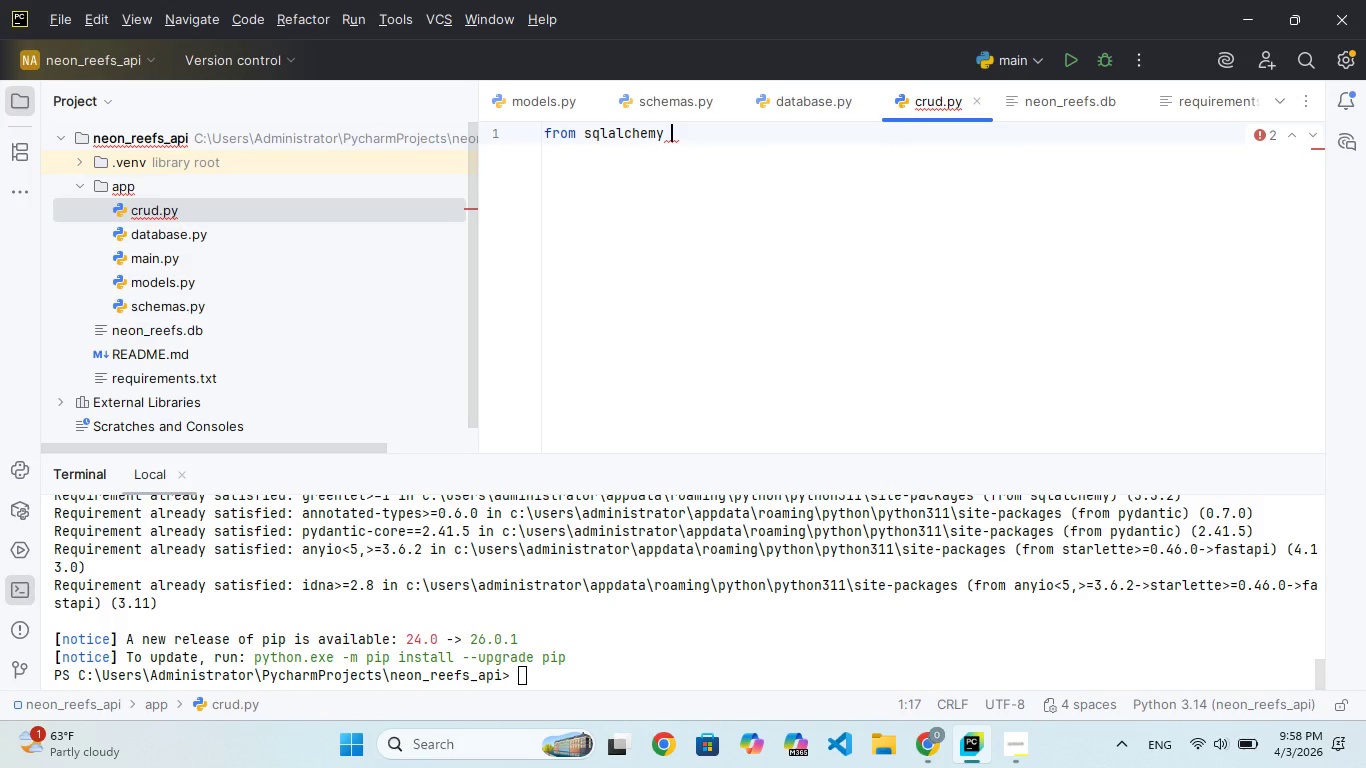 
wait(35.62)
 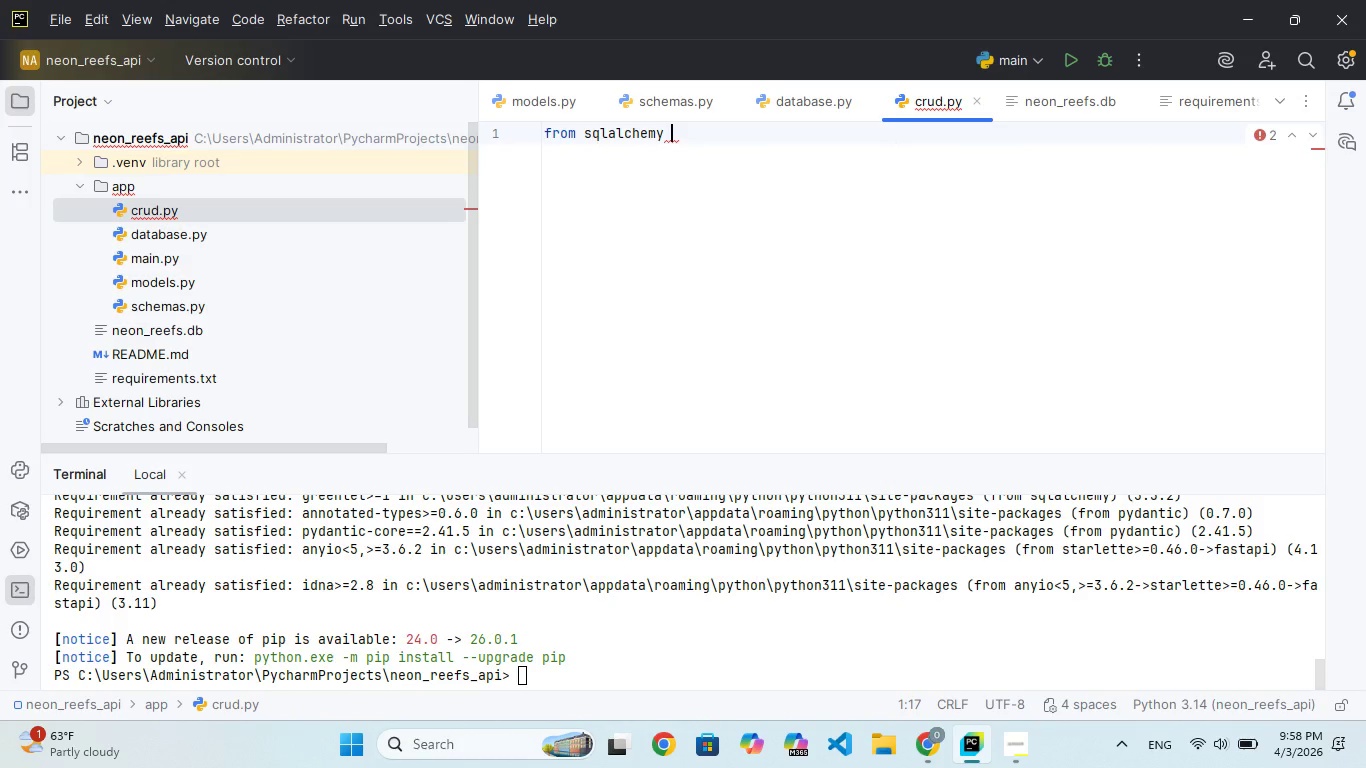 
key(Backspace)
type(.orm import S)
 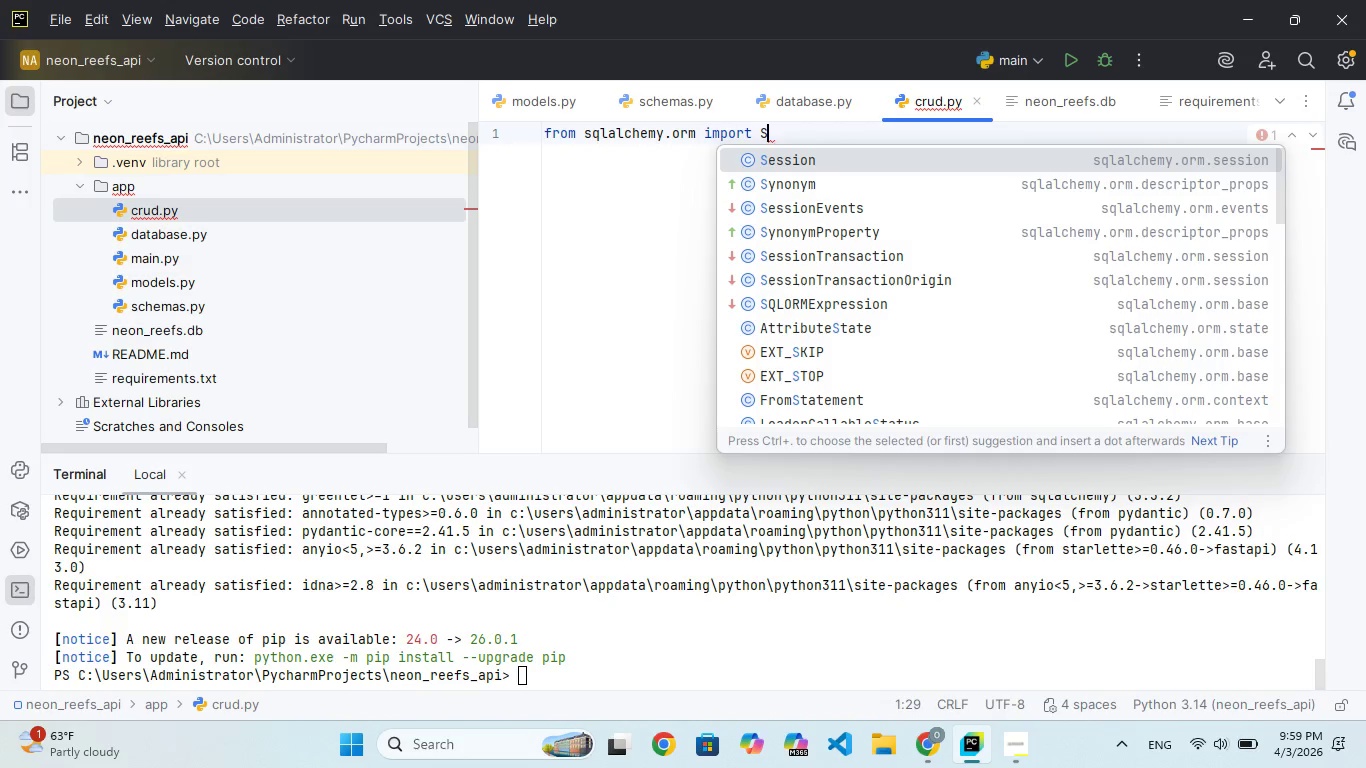 
key(Enter)
 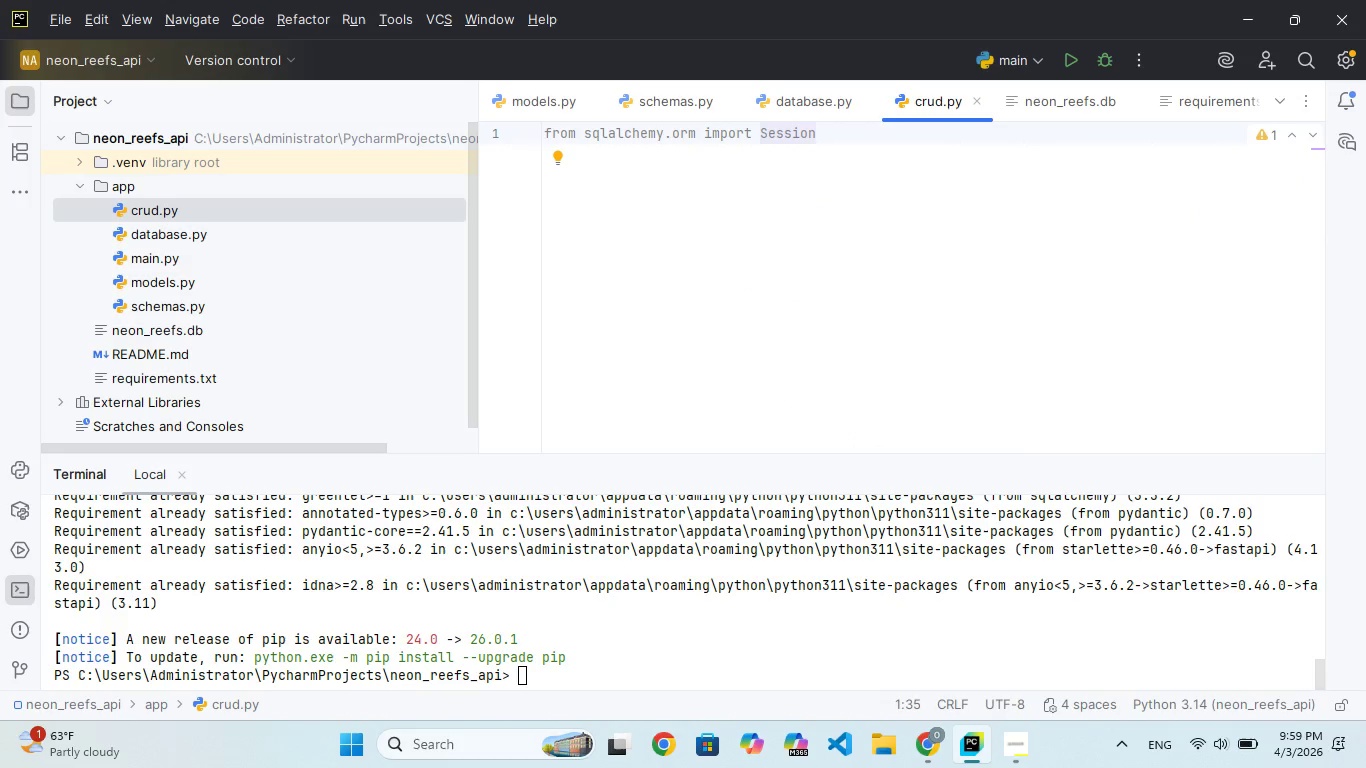 
key(Enter)
 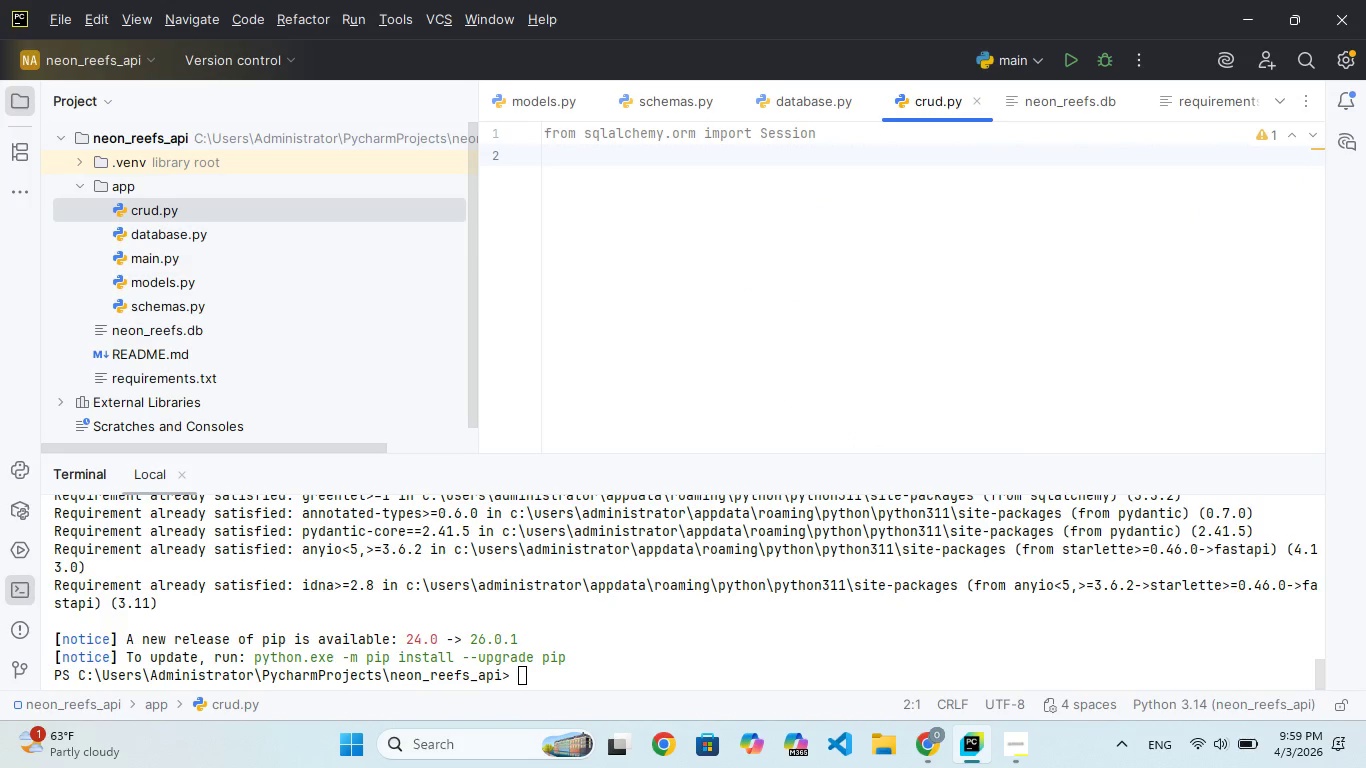 
type(import model)
 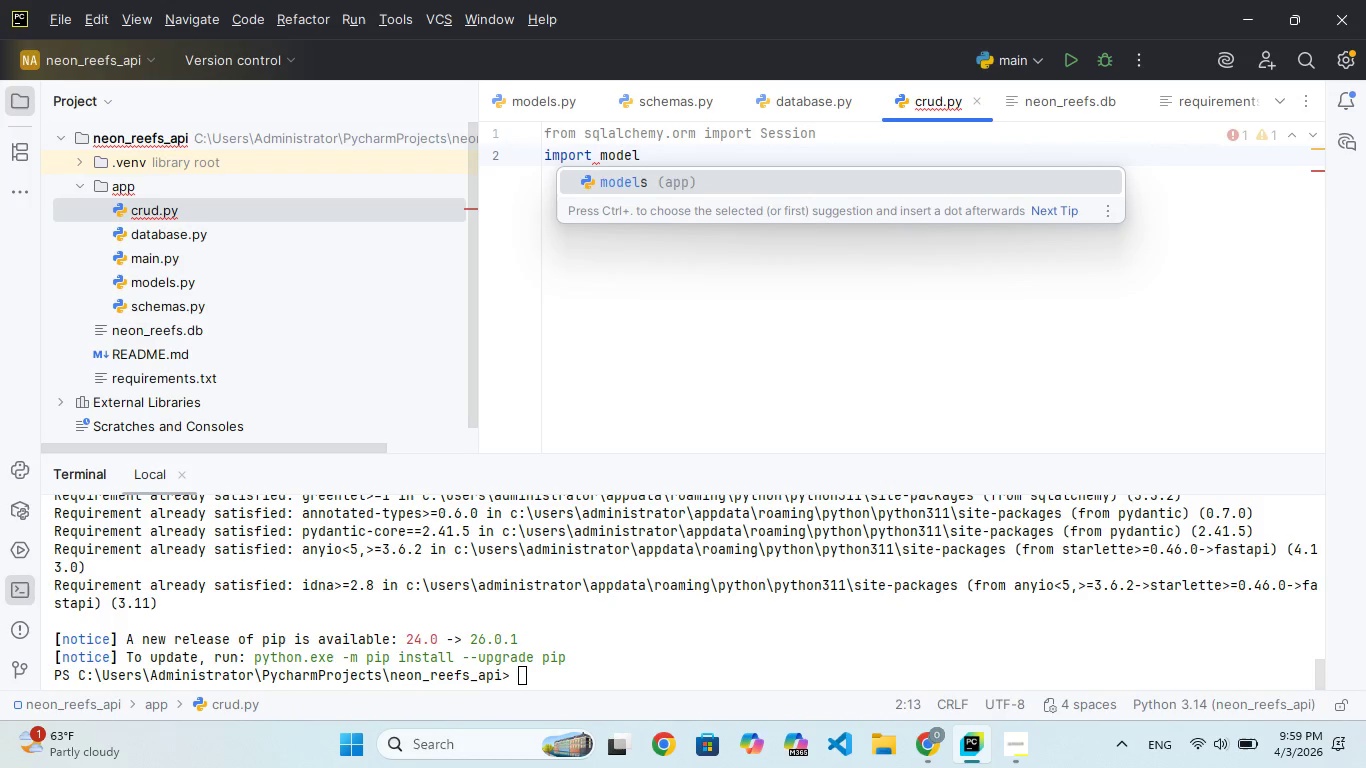 
key(Enter)
 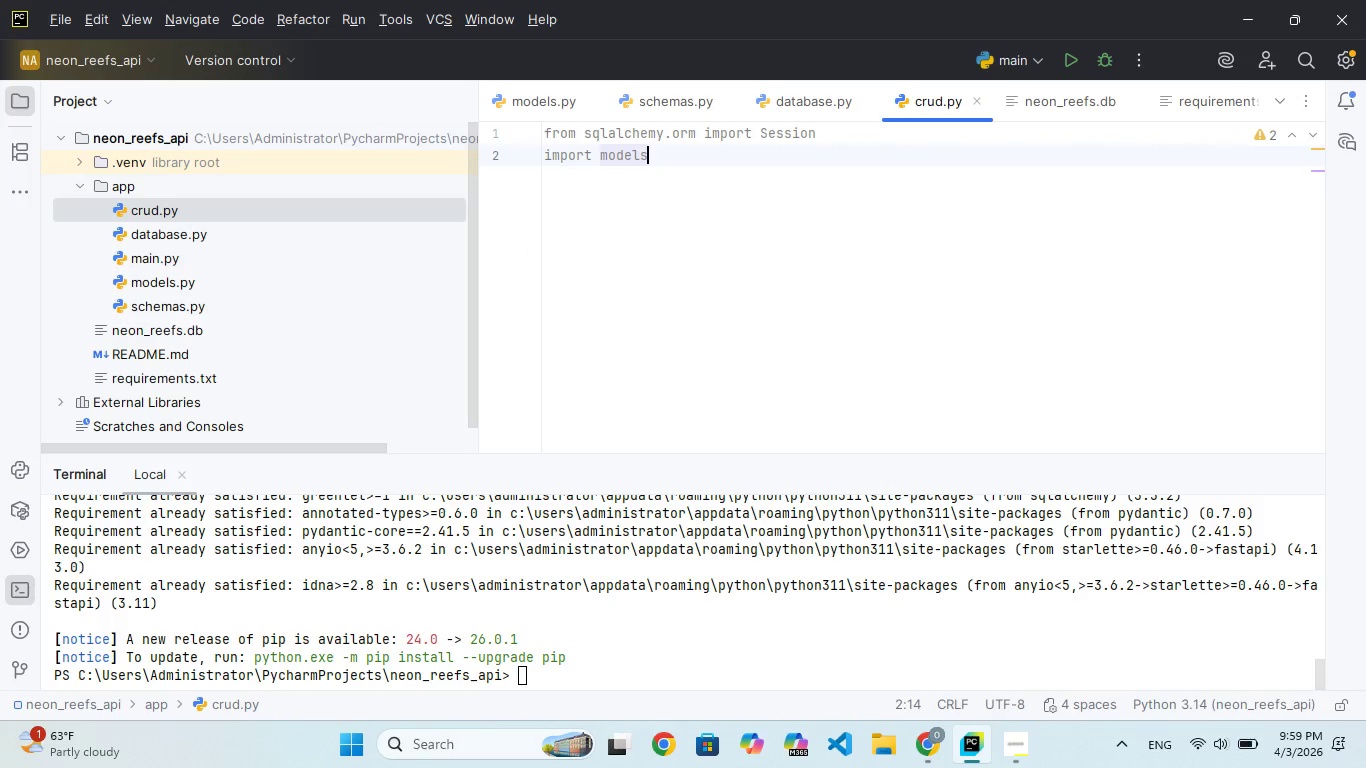 
key(Enter)
 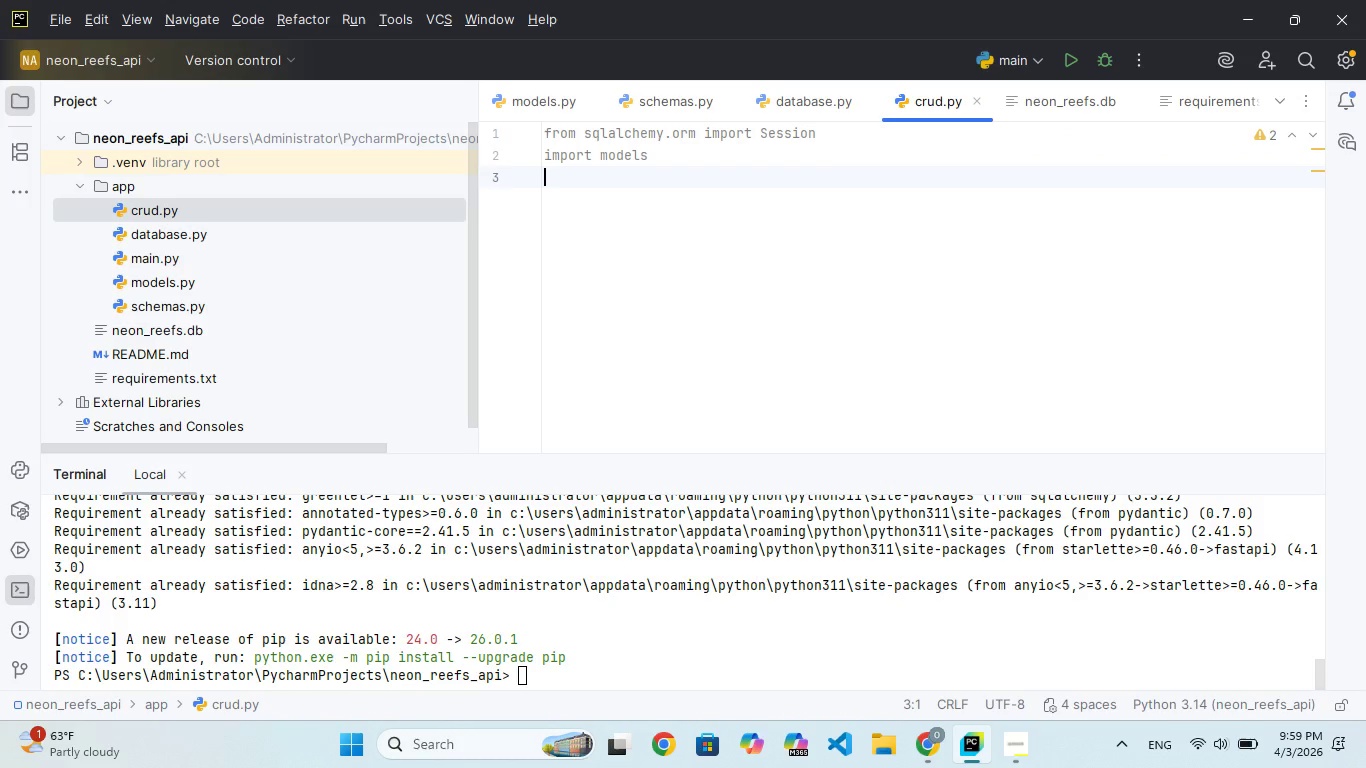 
type(import schemas)
 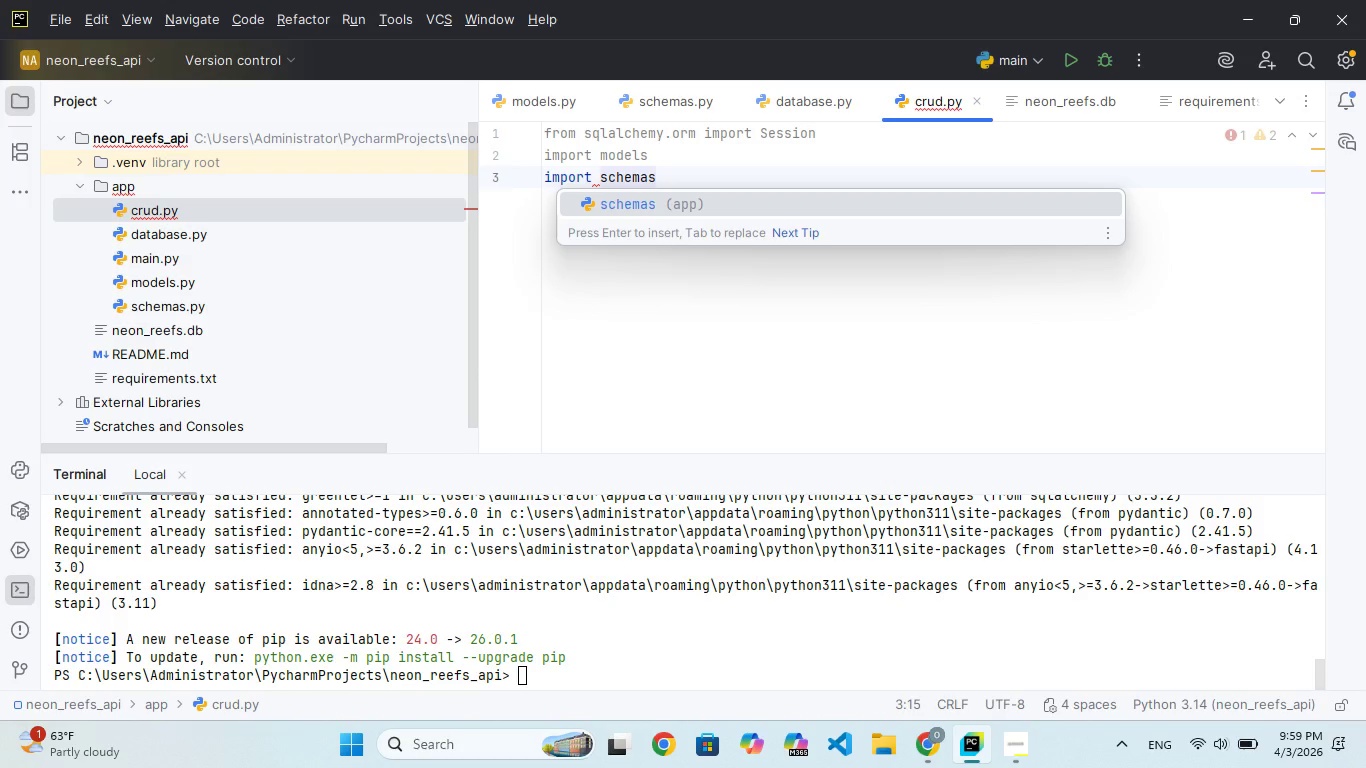 
key(Enter)
 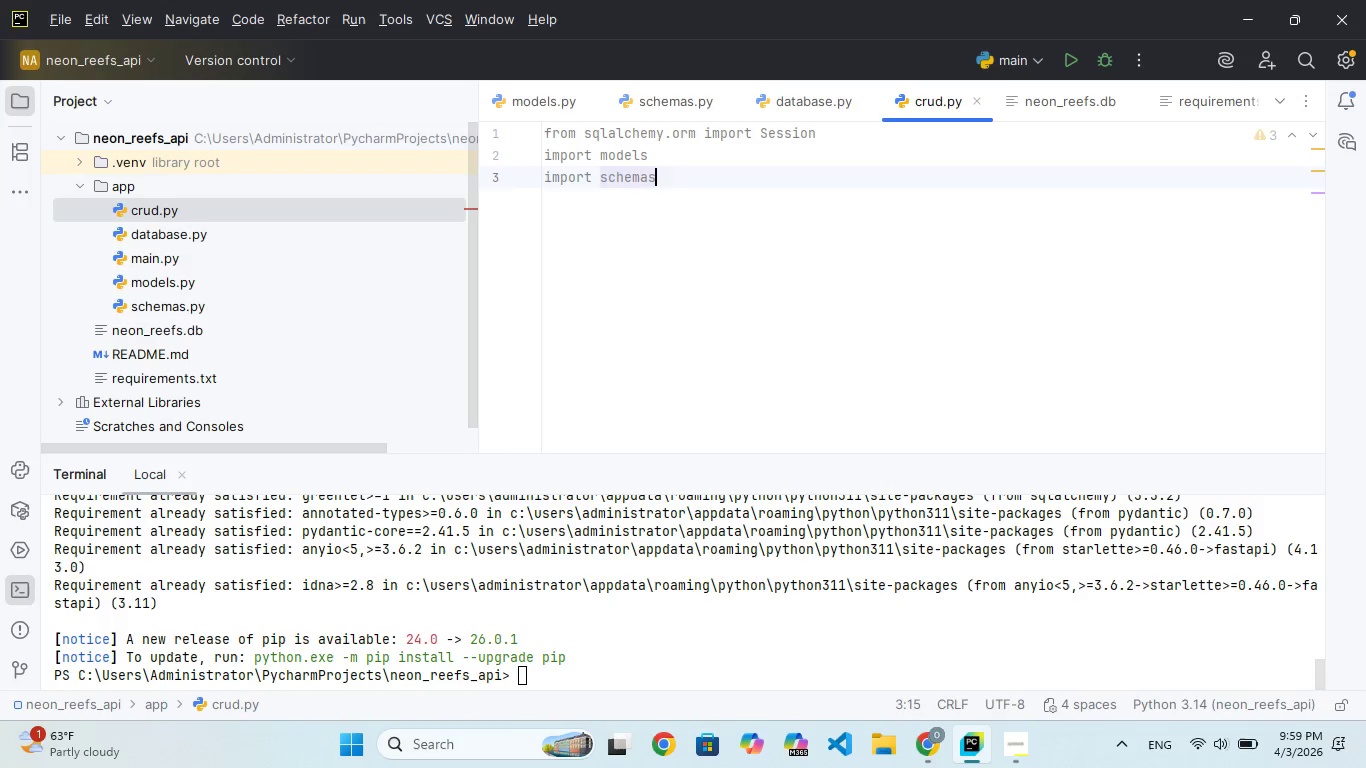 
key(Enter)
 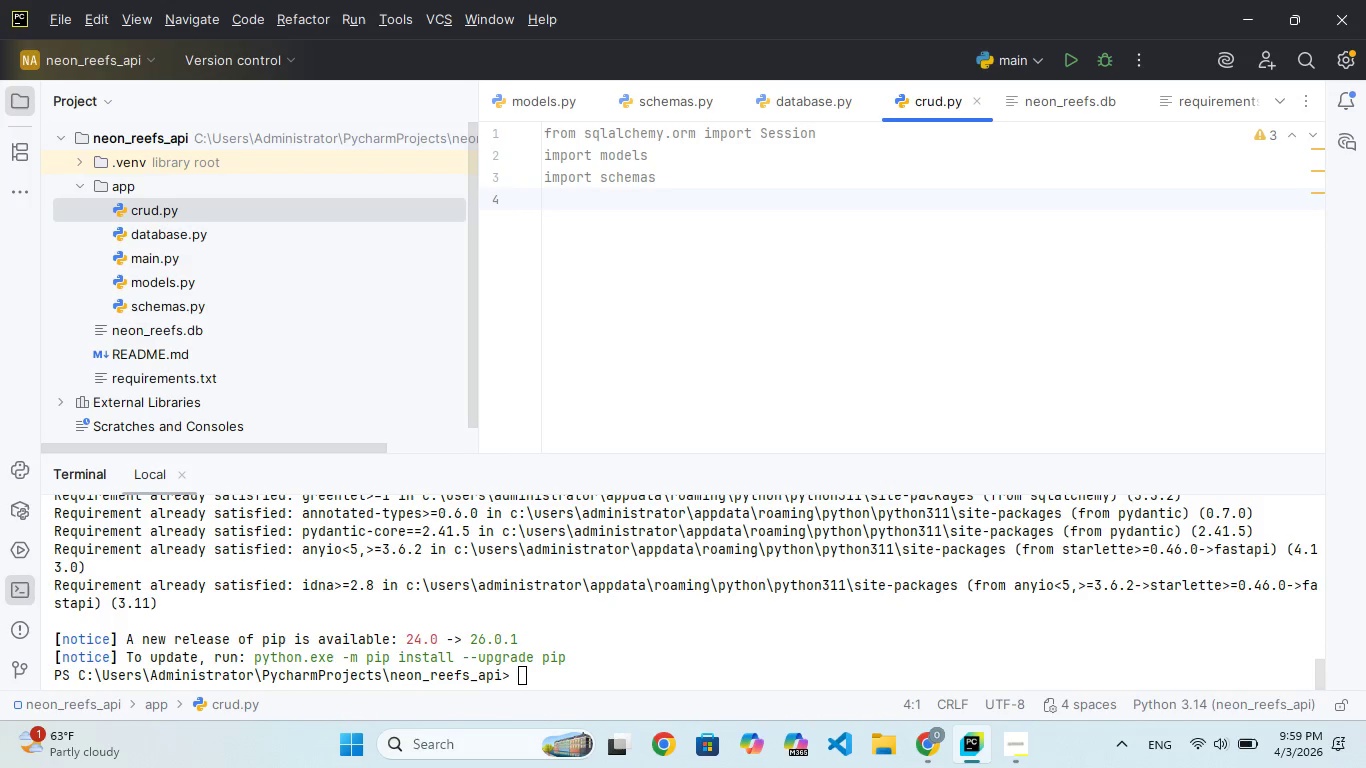 
key(Enter)
 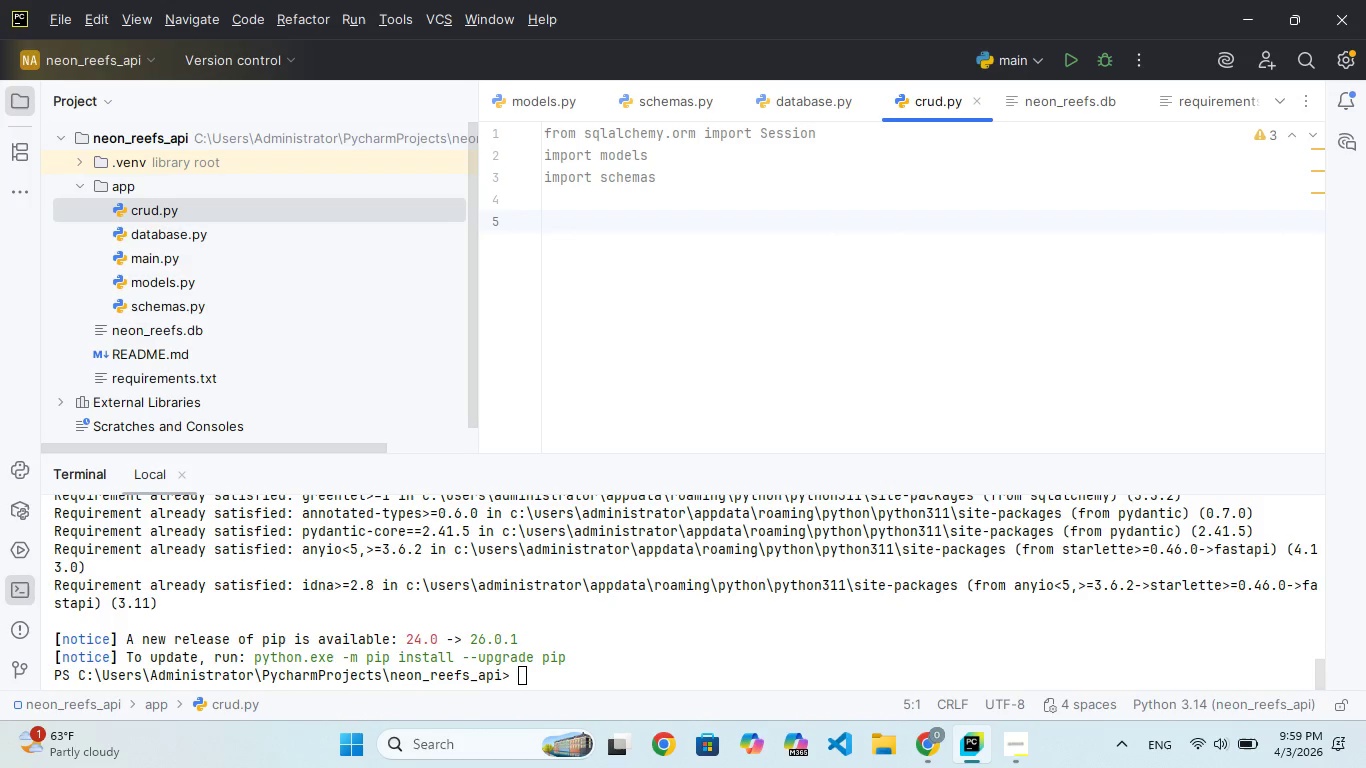 
wait(23.5)
 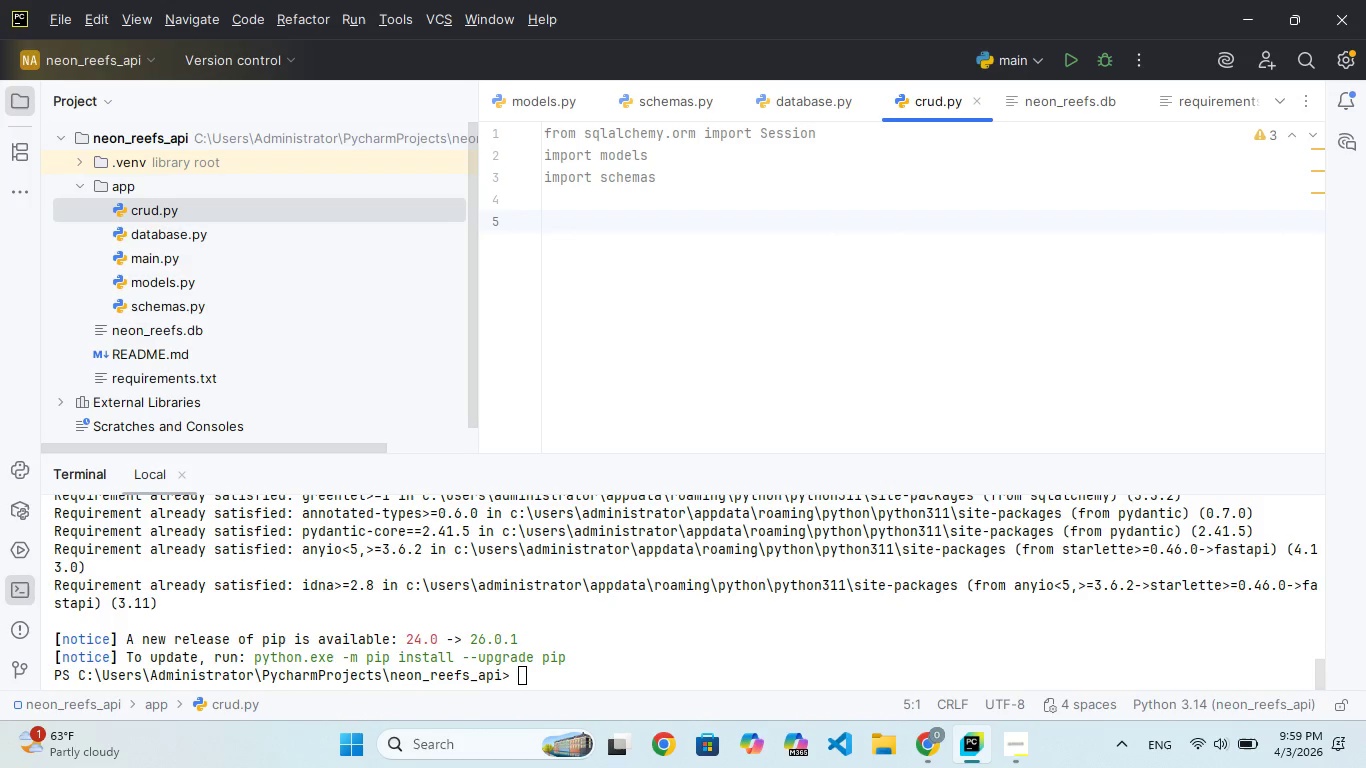 
type(def t_frags(db: Sesso)
 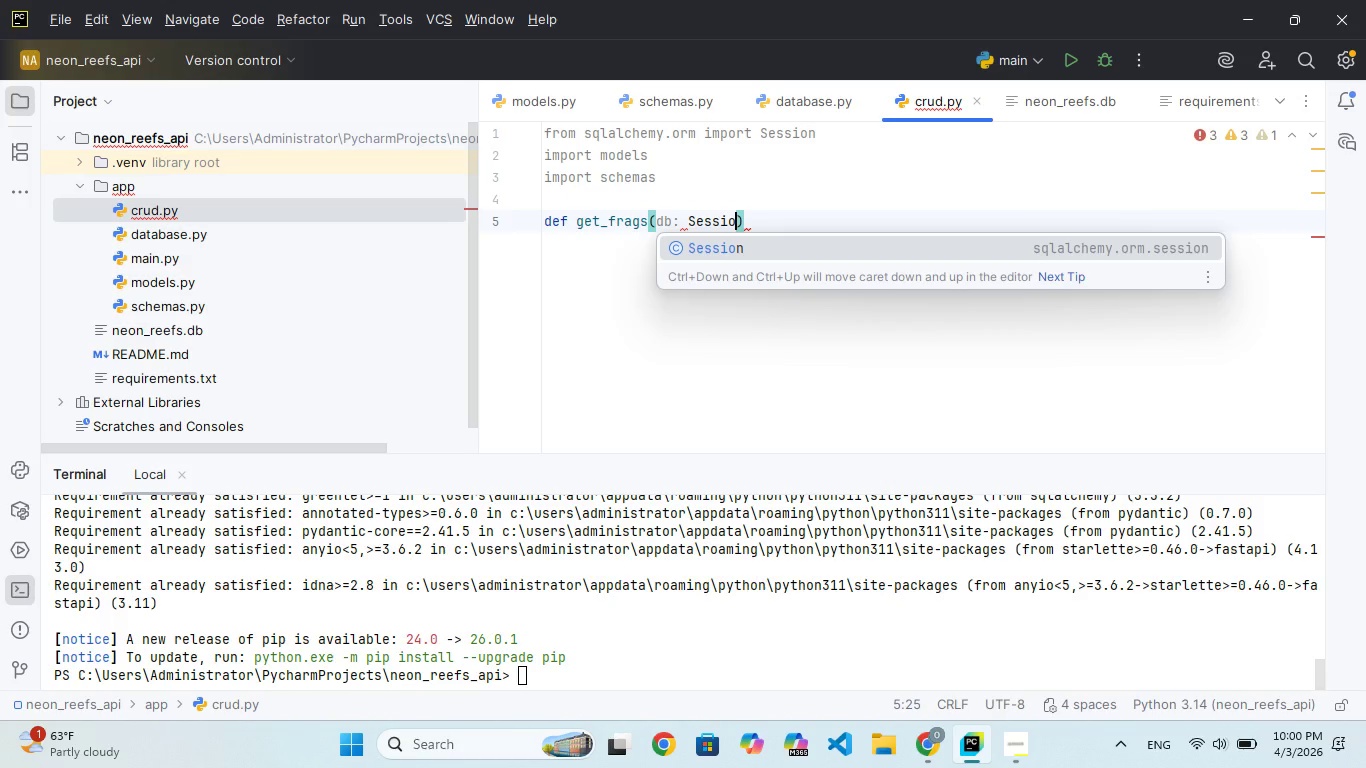 
 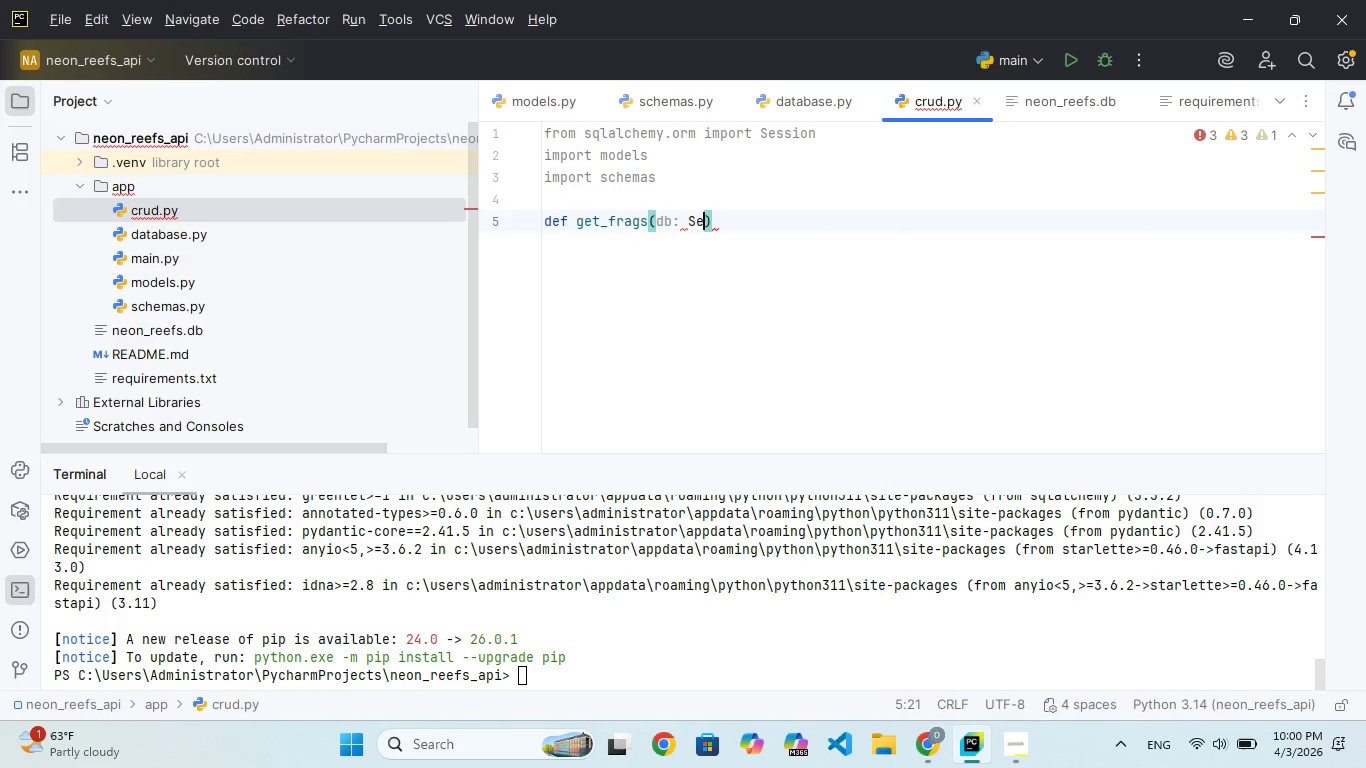 
hold_key(key=I, duration=0.31)
 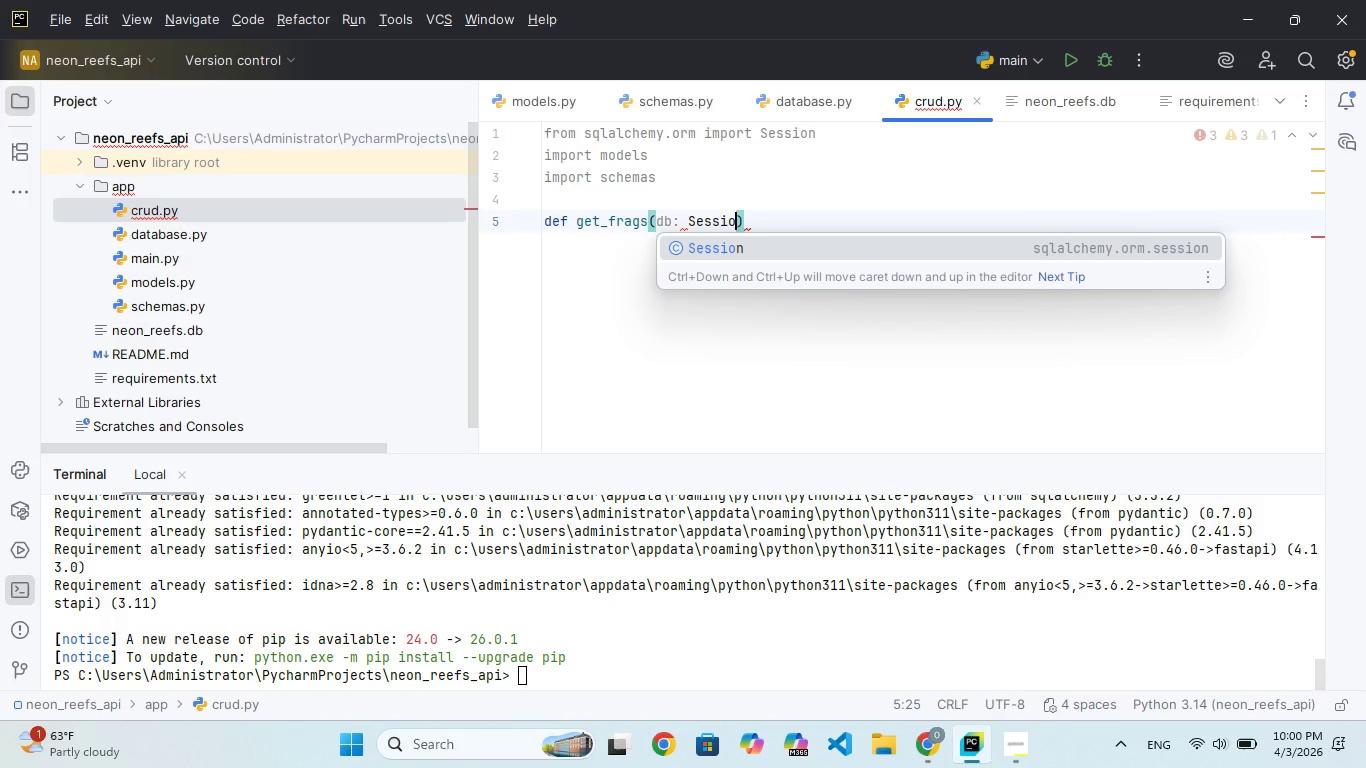 
key(Enter)
 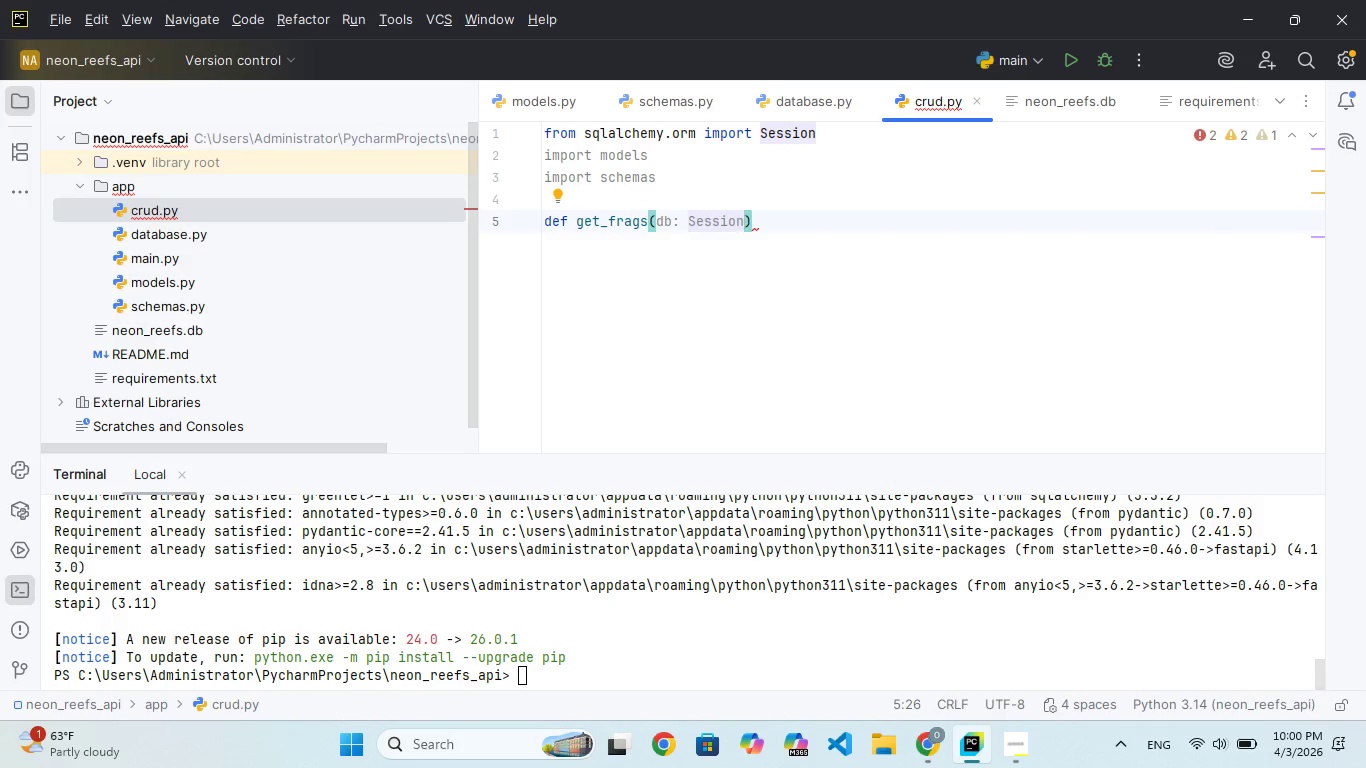 
type(, flow, )
key(Backspace)
type(:)
key(Backspace)
key(Backspace)
type(:)
 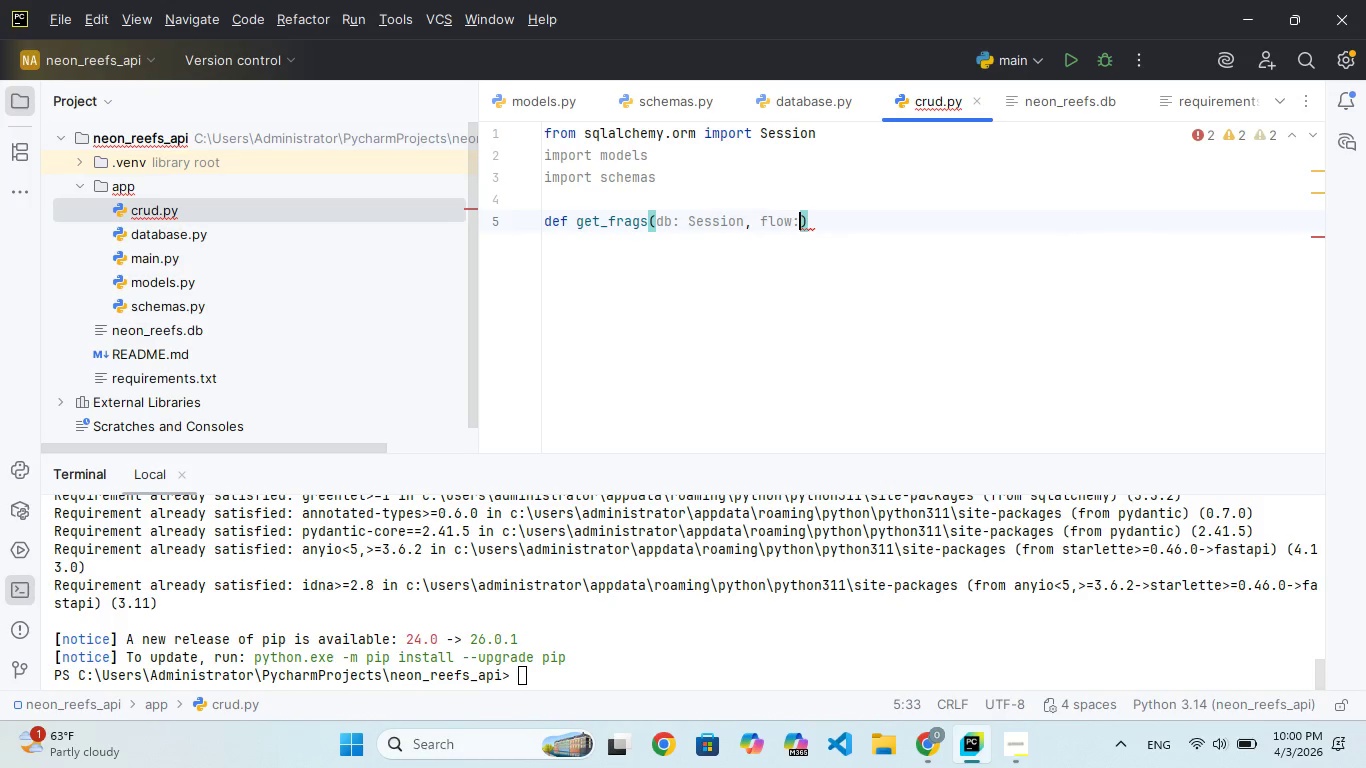 
type( str = None):)
 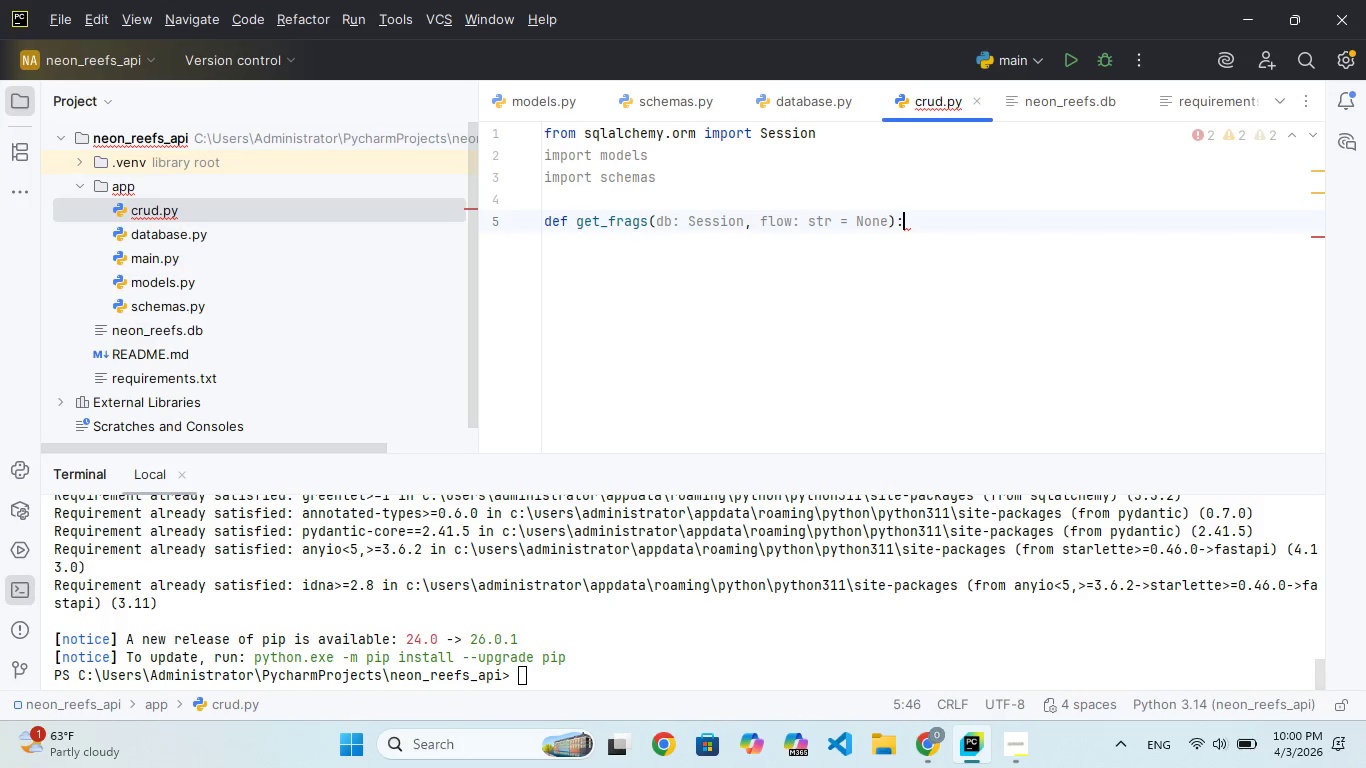 
key(Enter)
 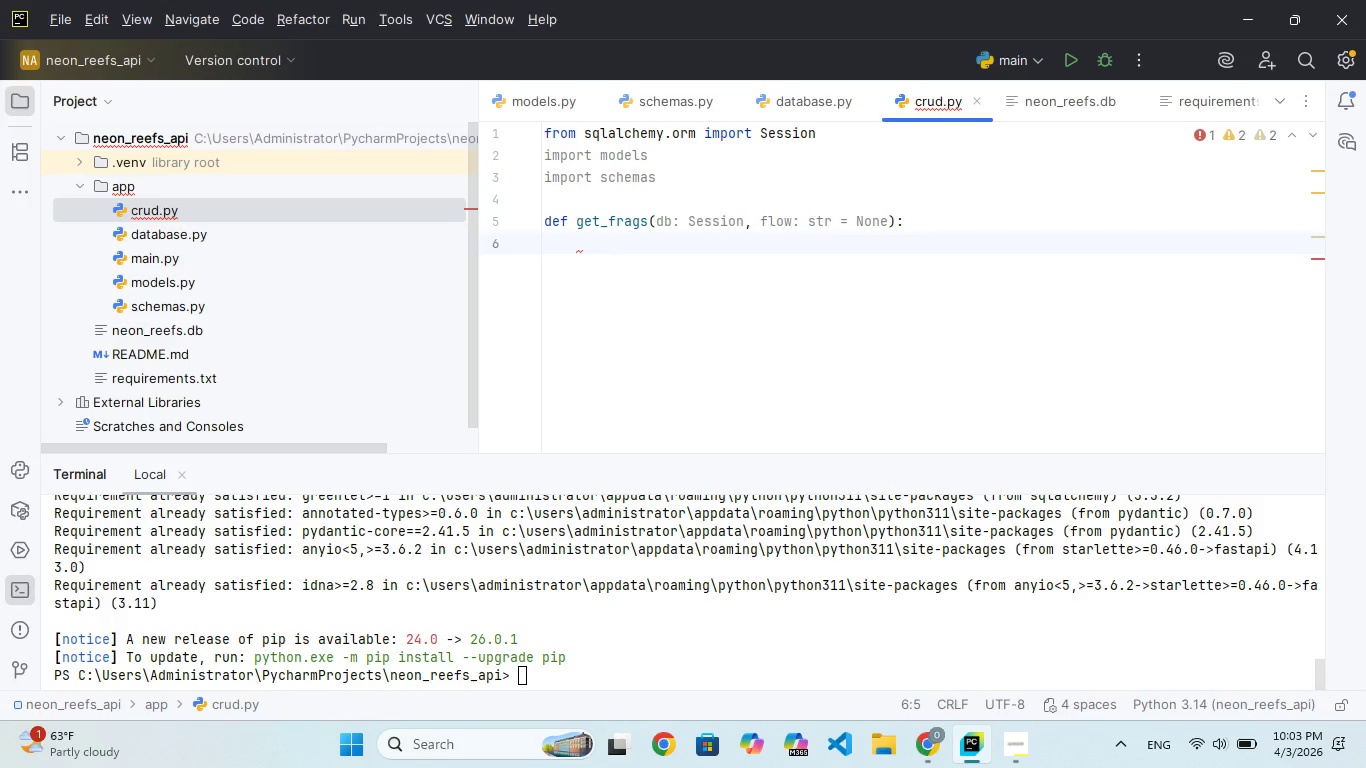 
wait(180.58)
 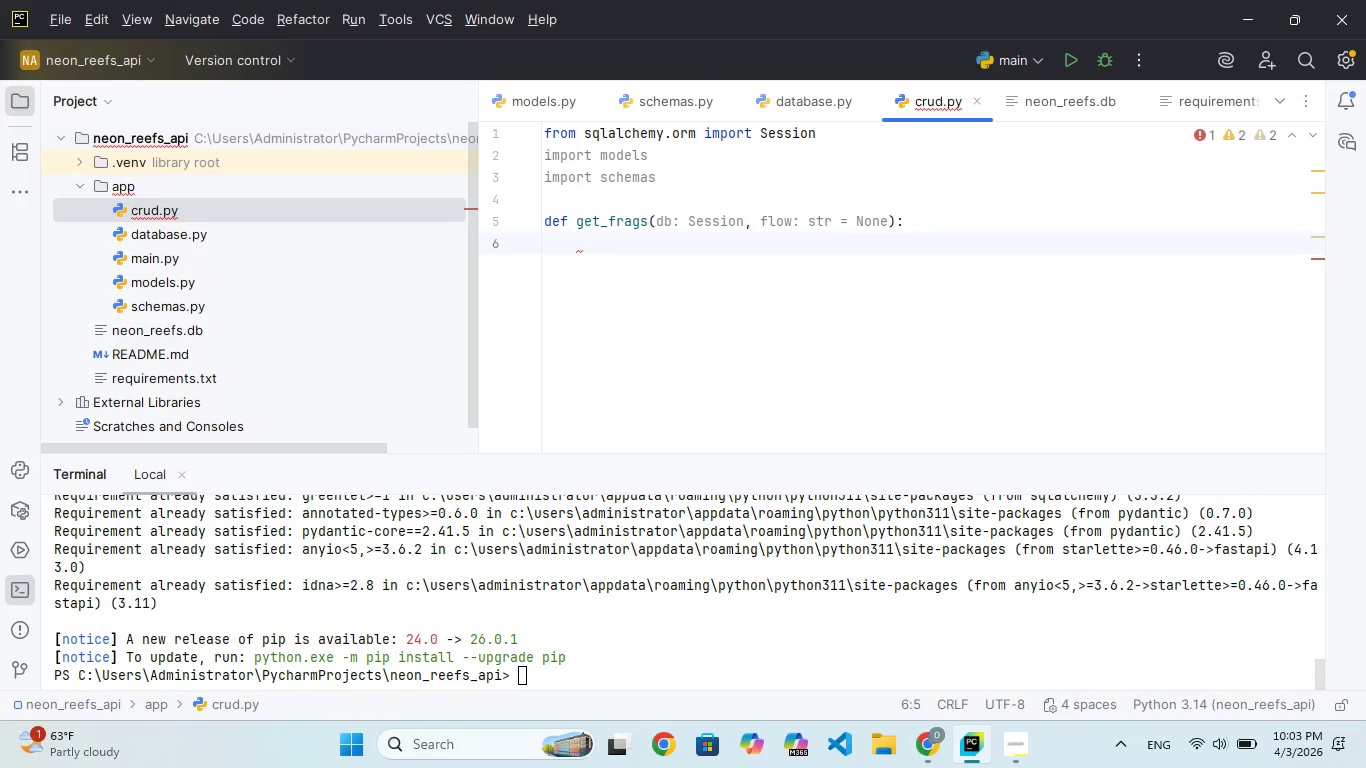 
type(query = )
 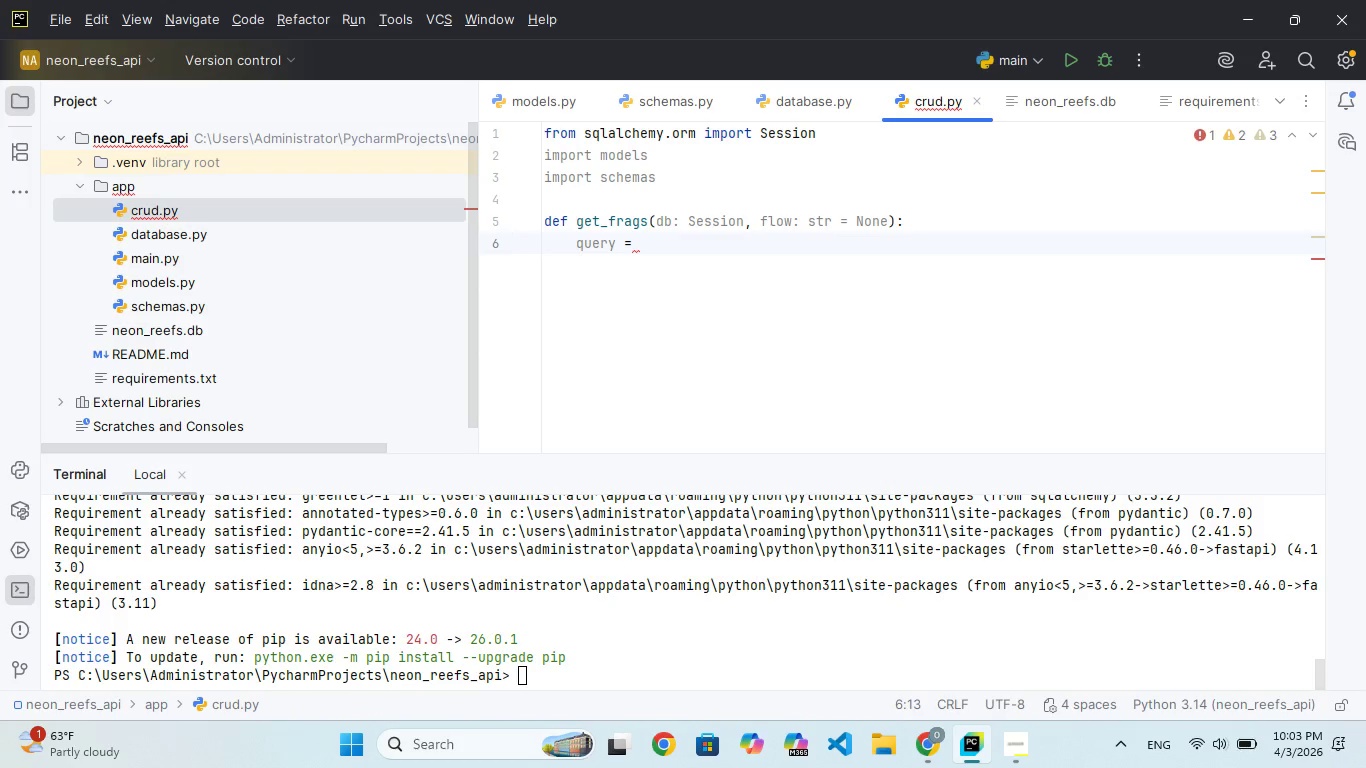 
hold_key(key=D, duration=0.34)
 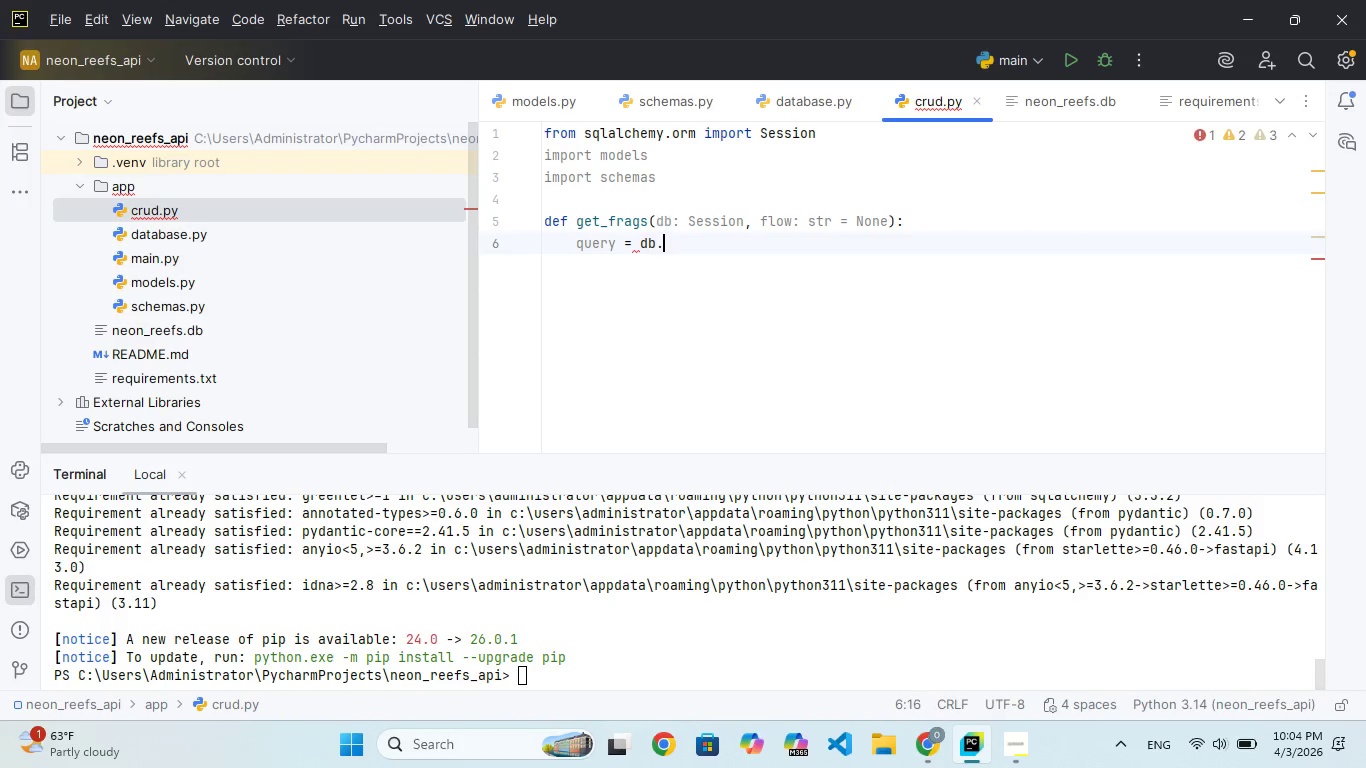 
type(b.query)
 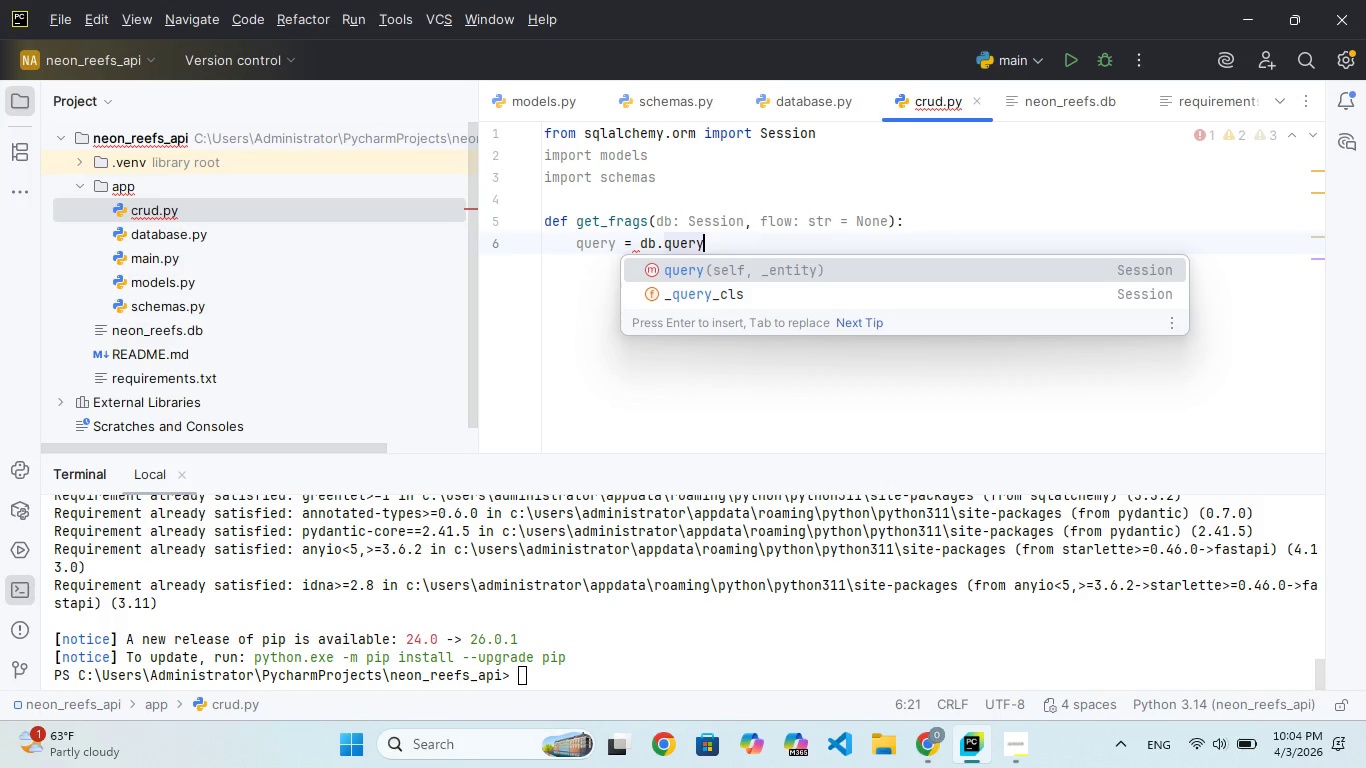 
wait(6.47)
 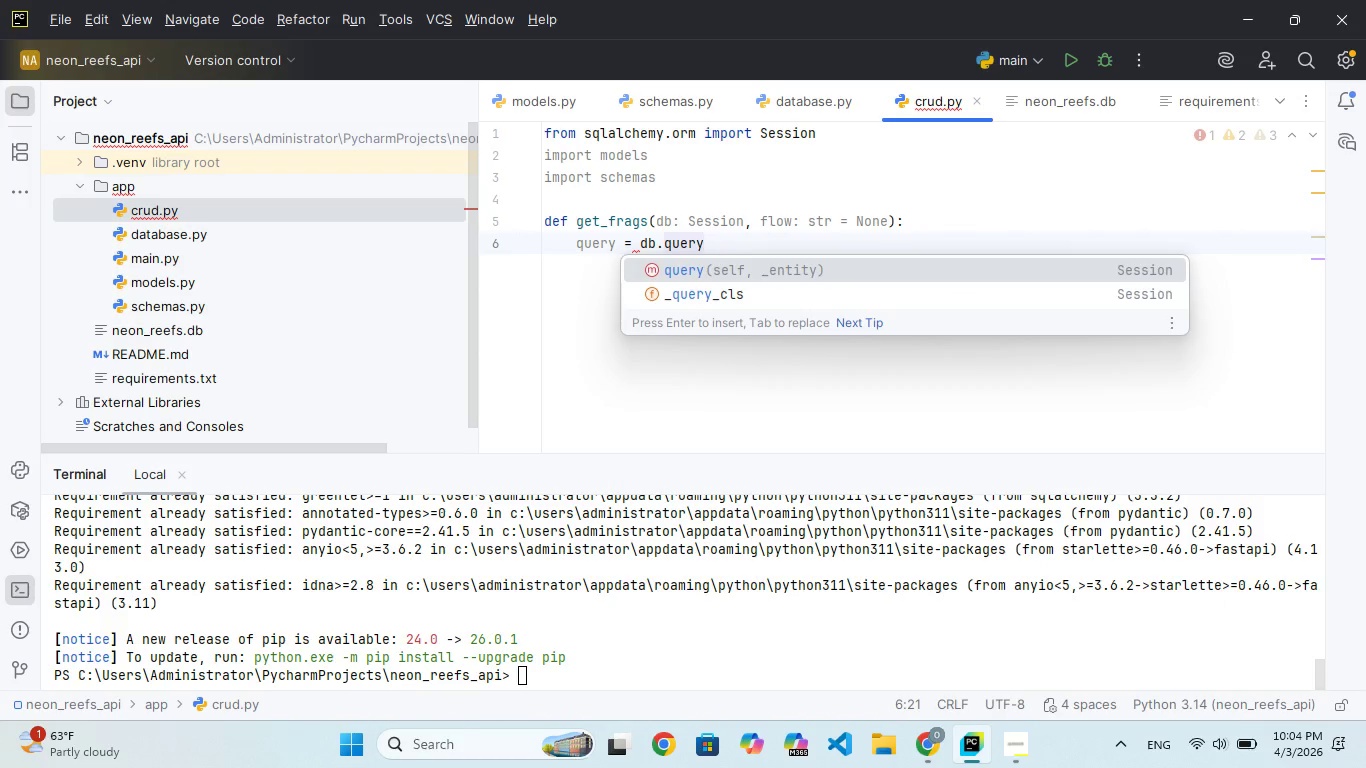 
type((models.Coal)
 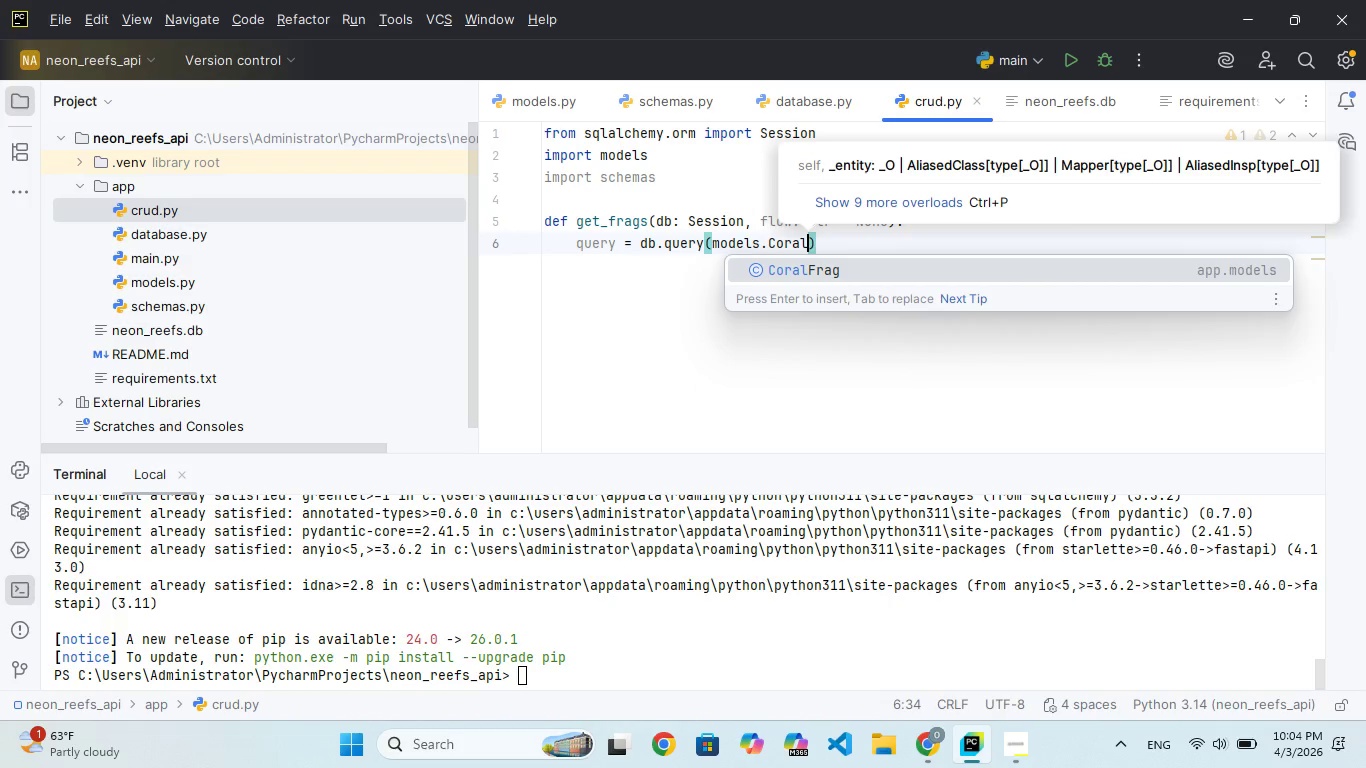 
hold_key(key=R, duration=0.34)
 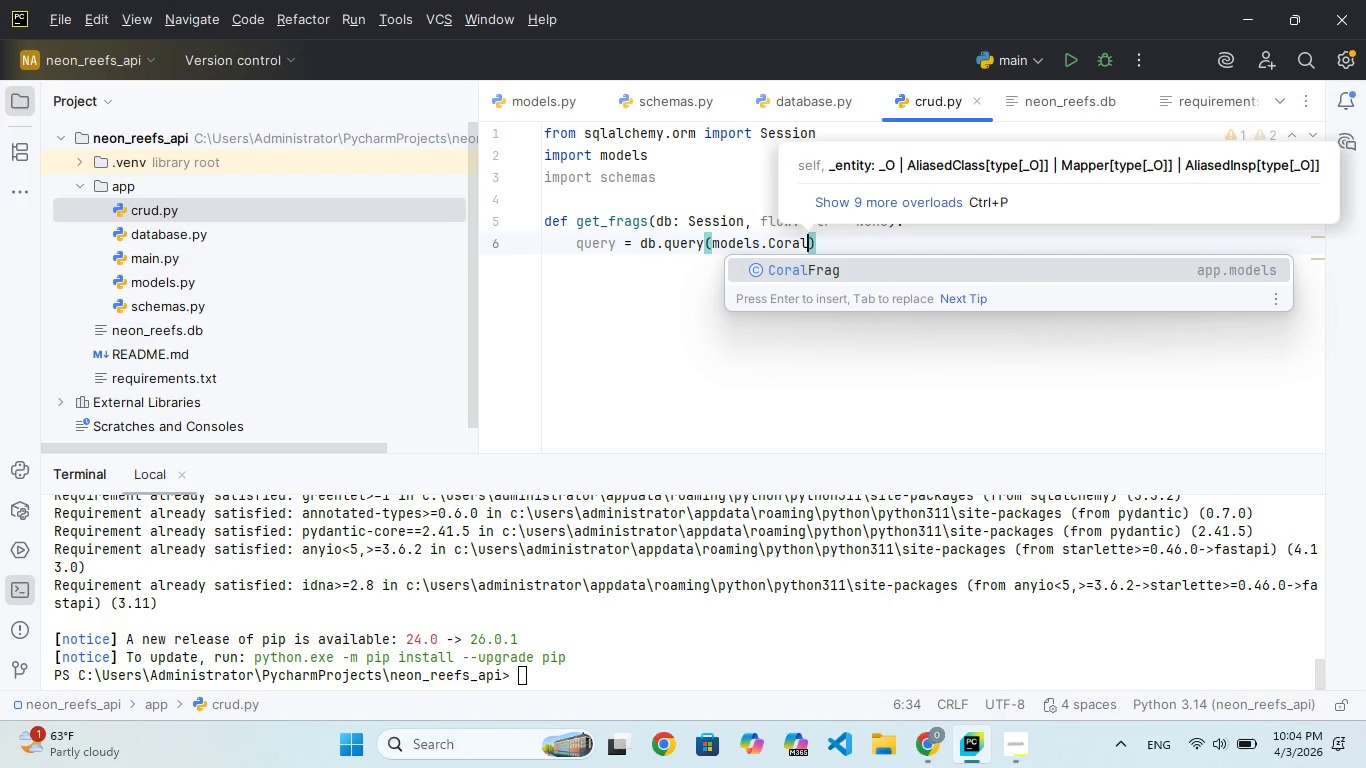 
key(Enter)
 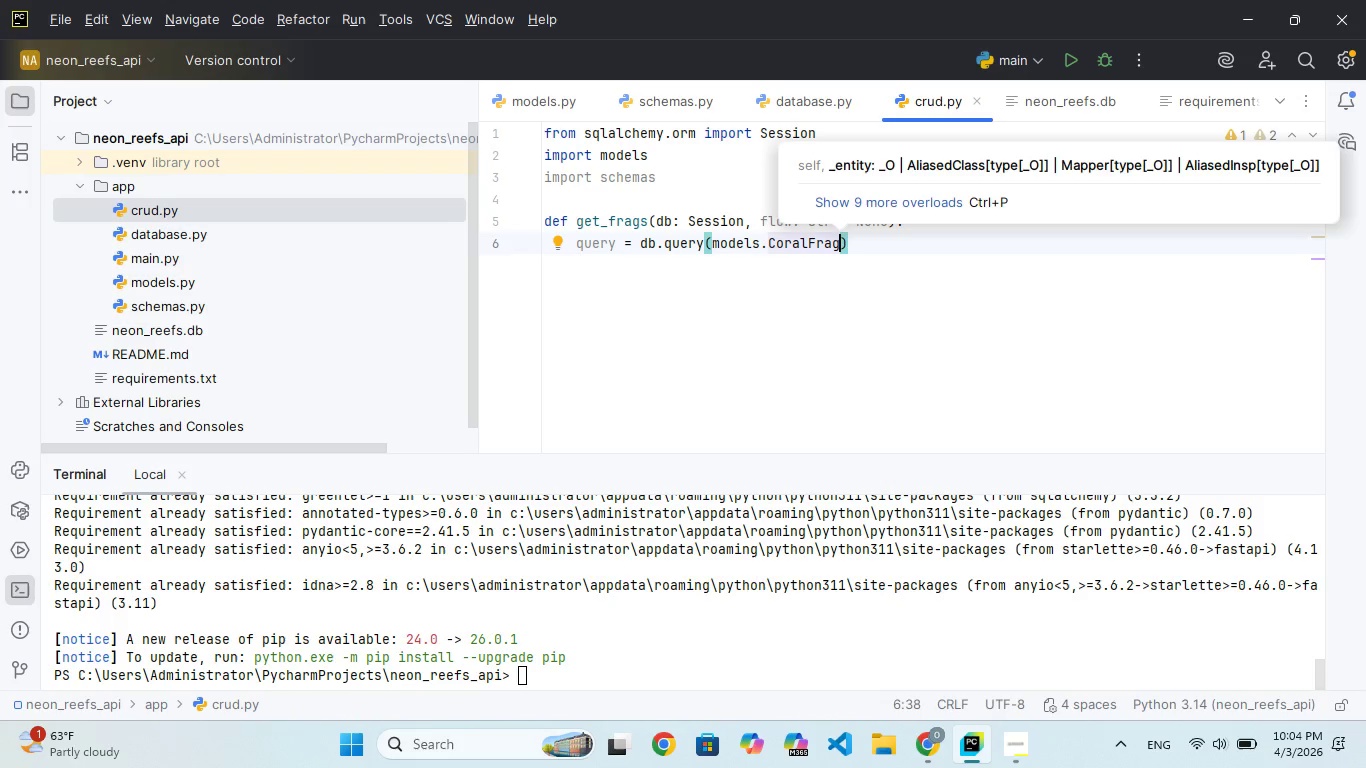 
key(ArrowRight)
 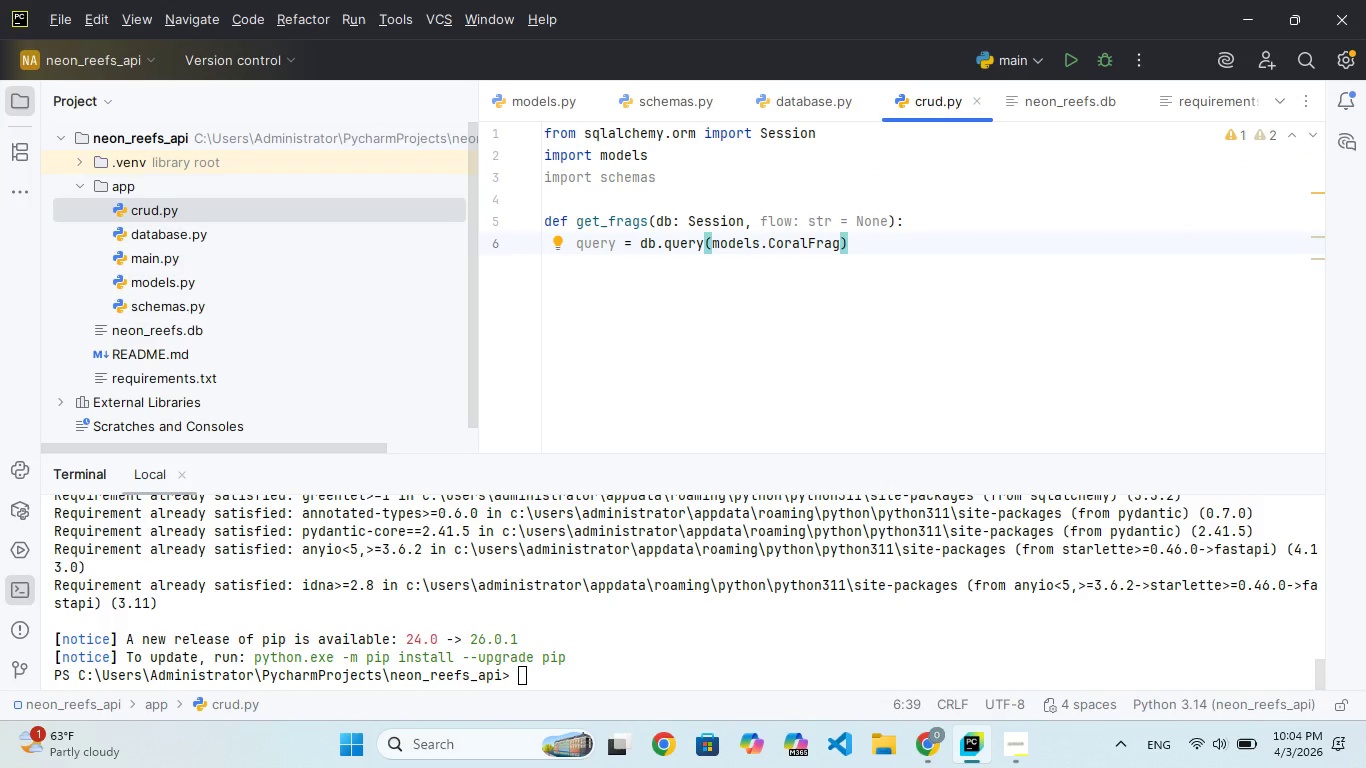 
key(Enter)
 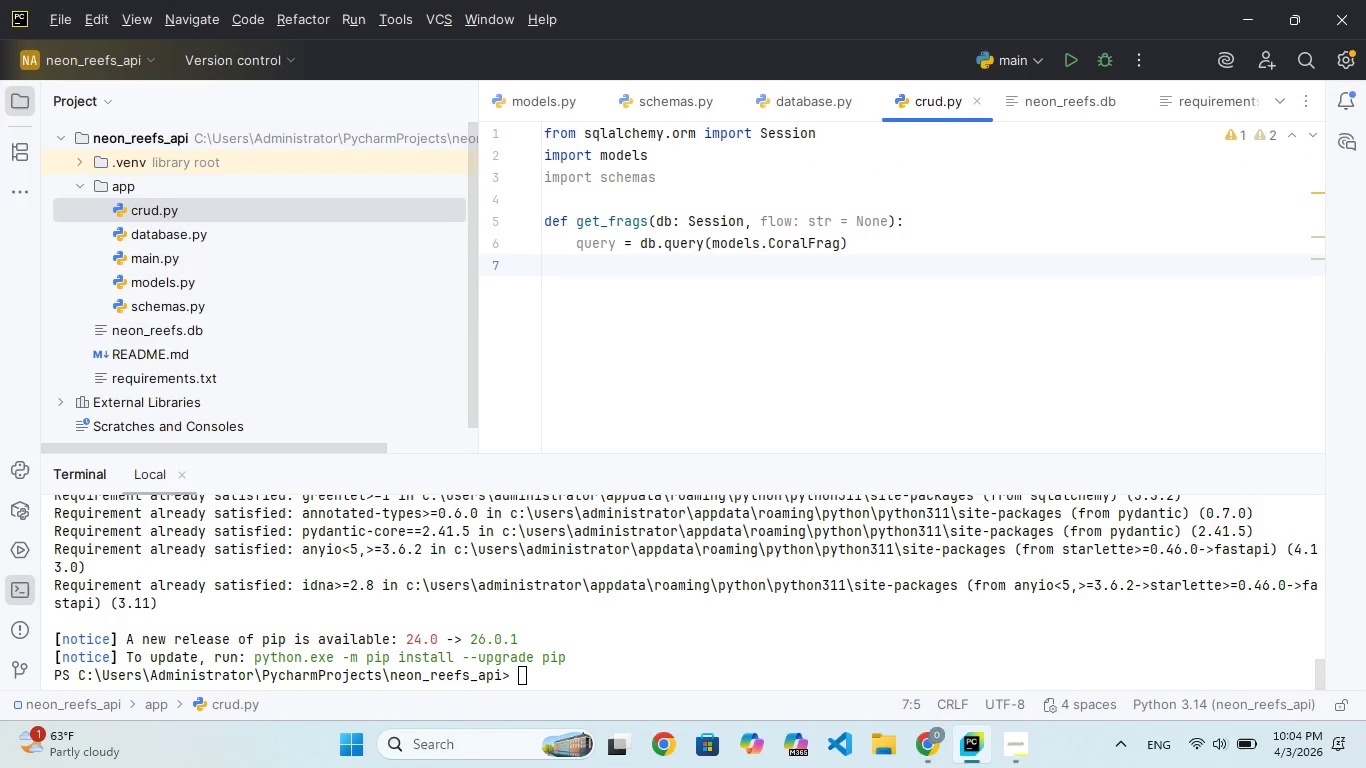 
type(if flo:)
 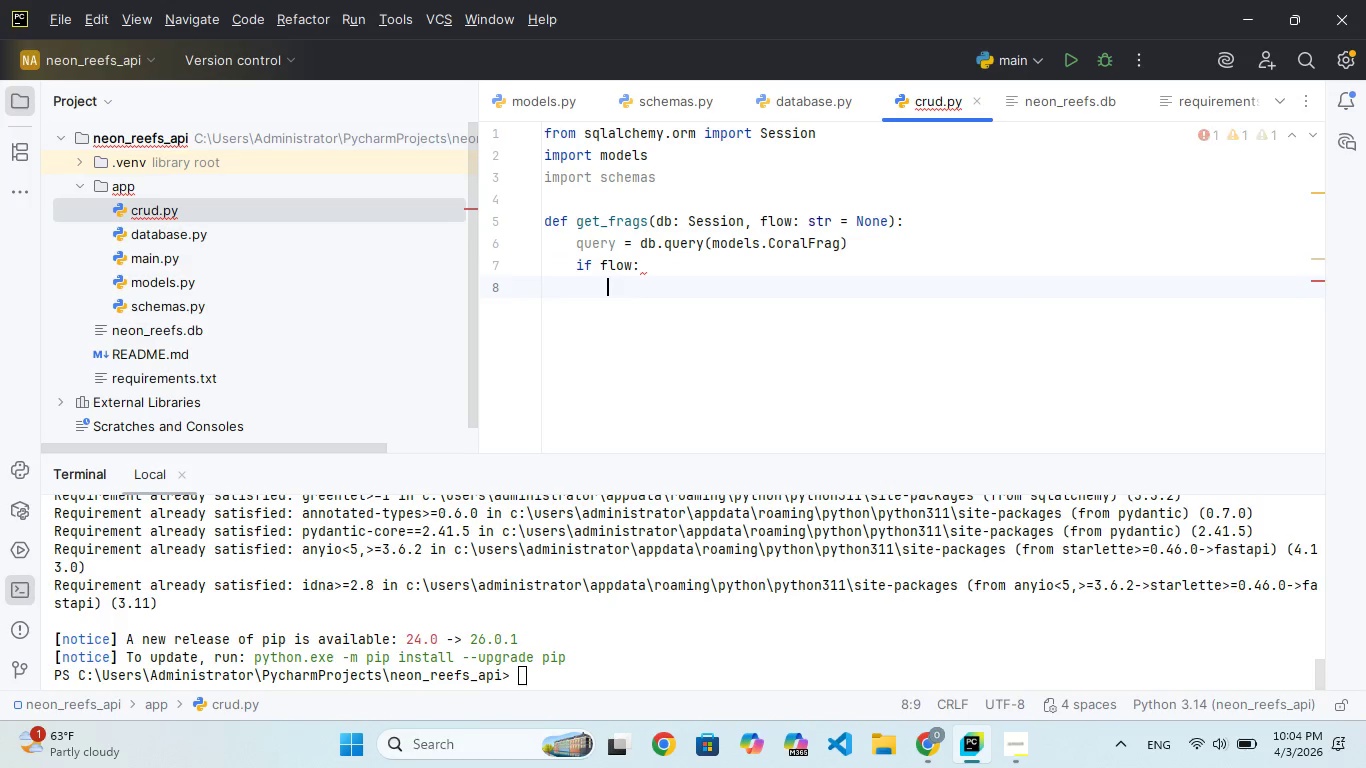 
hold_key(key=W, duration=0.33)
 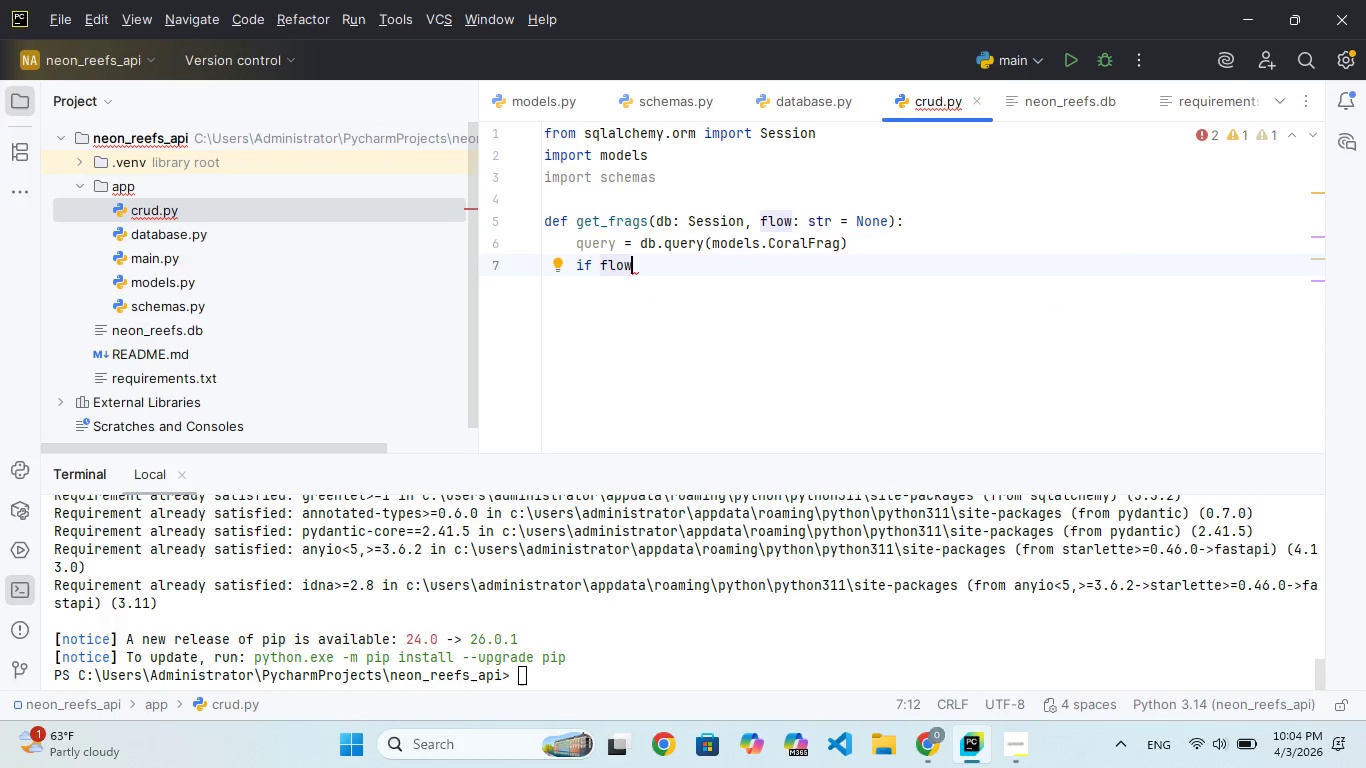 
key(Enter)
 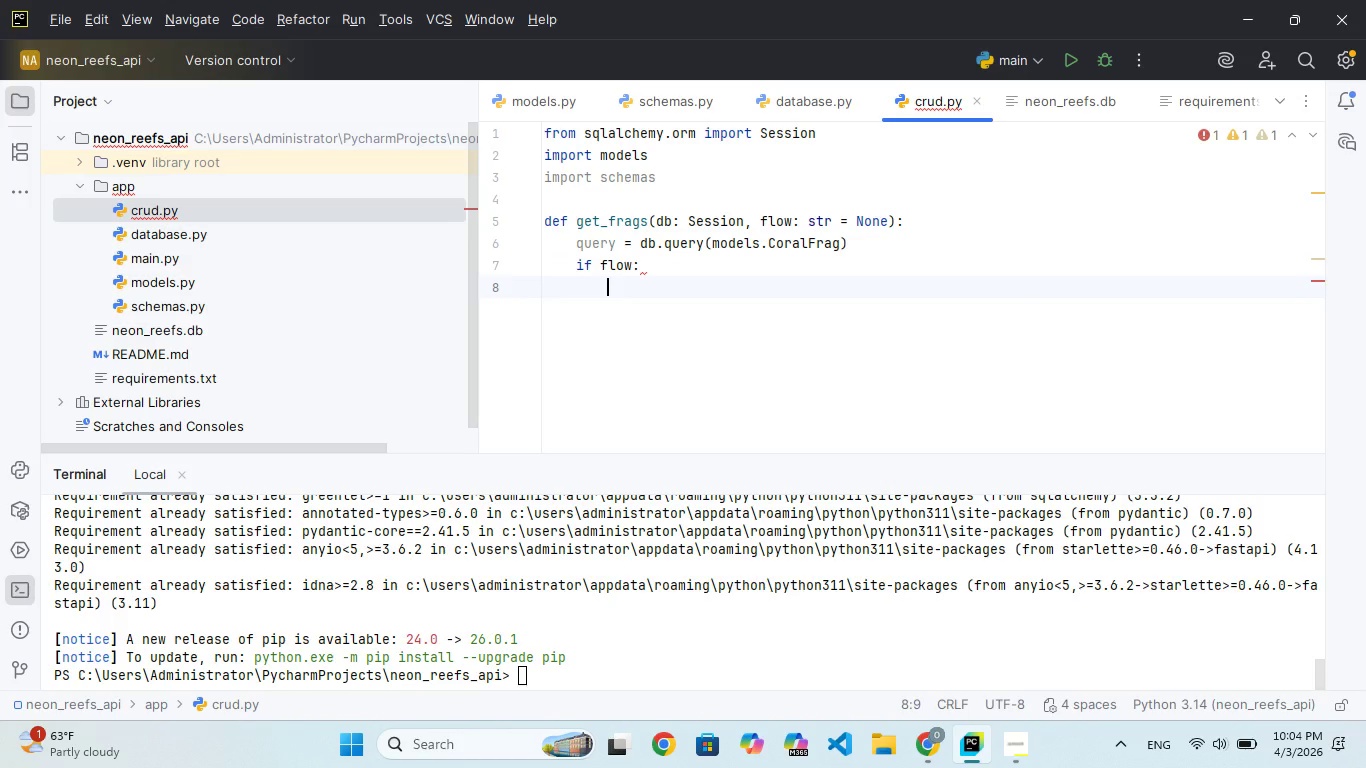 
type(quer)
 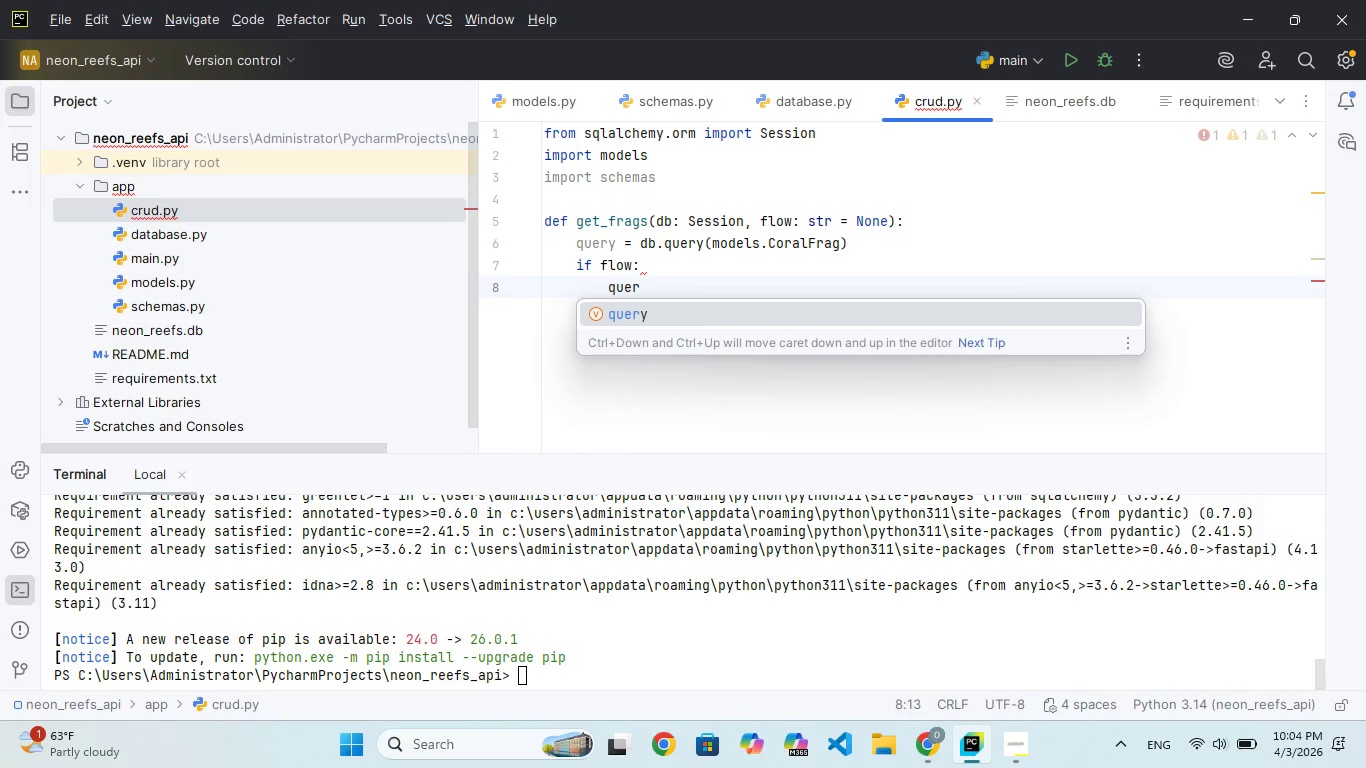 
key(Enter)
 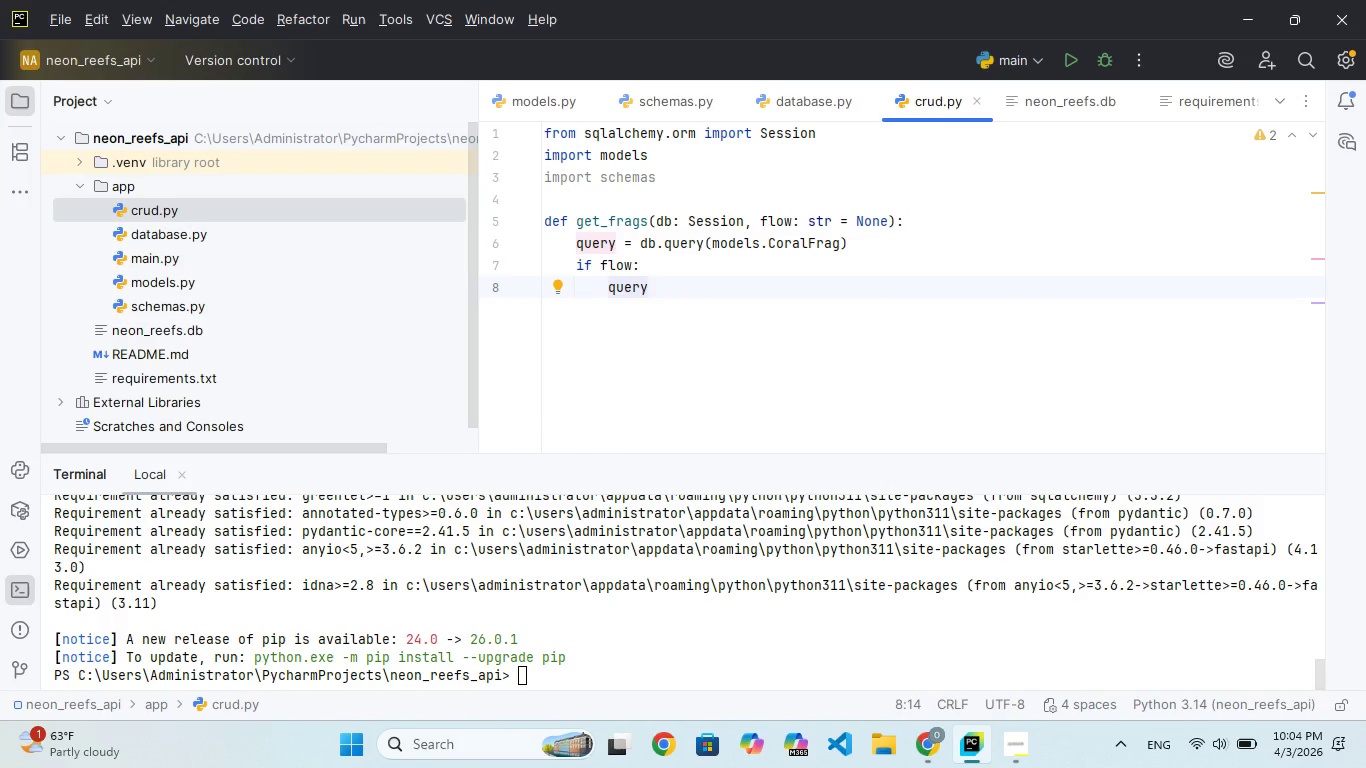 
type( = que)
 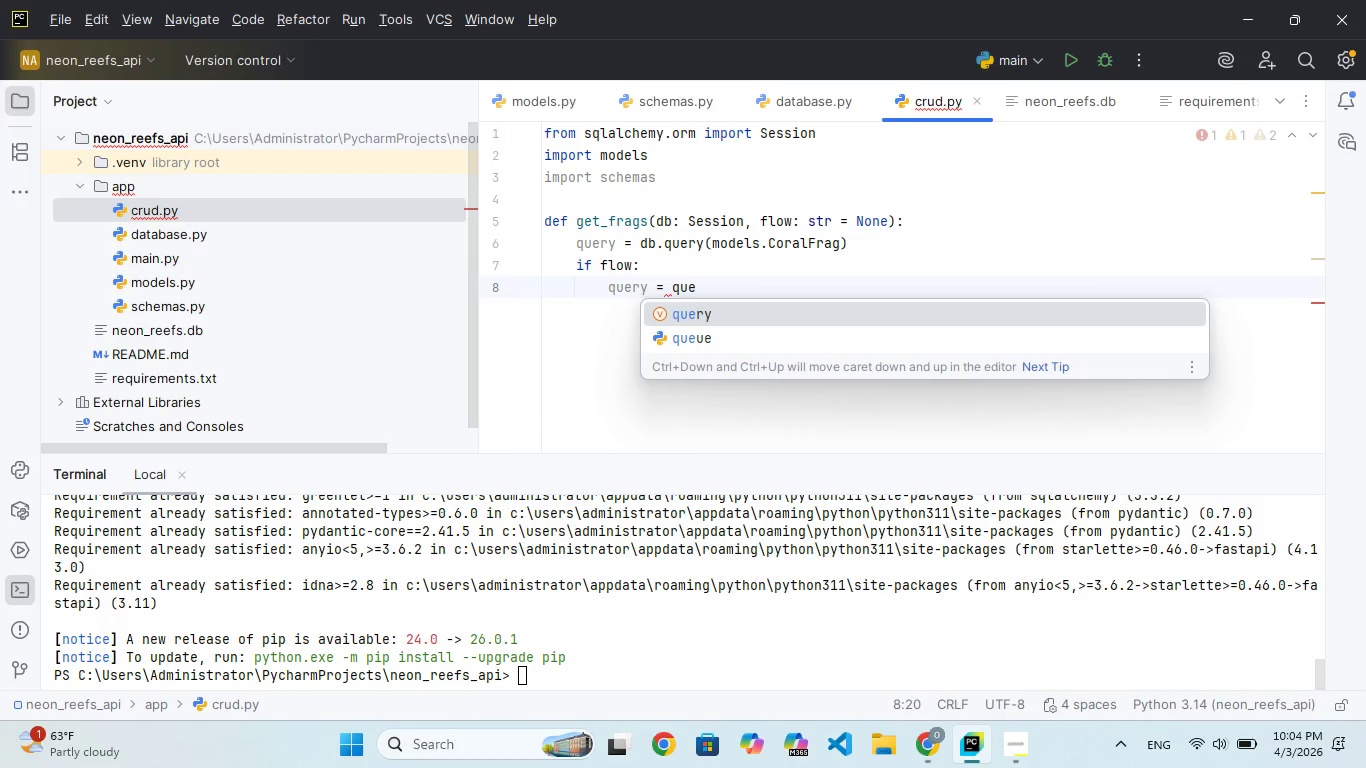 
key(Enter)
 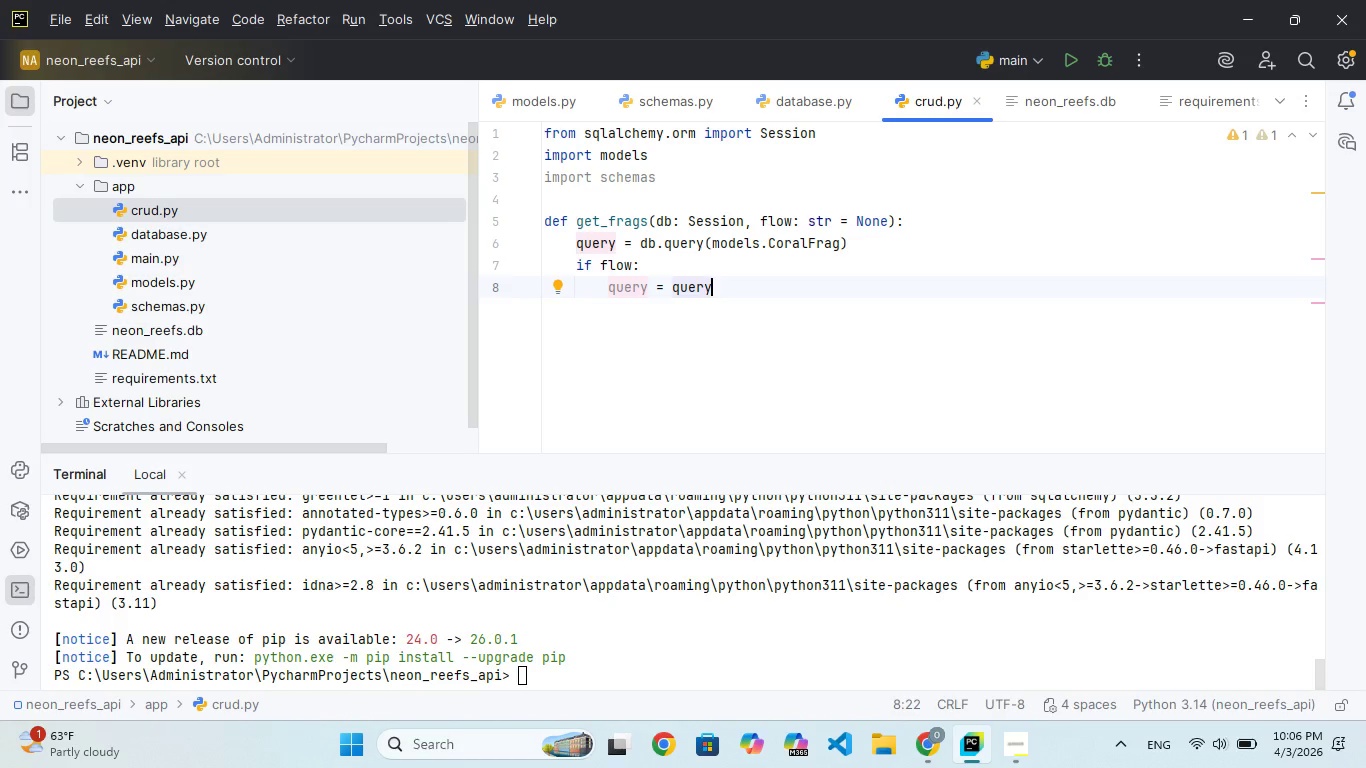 
wait(78.62)
 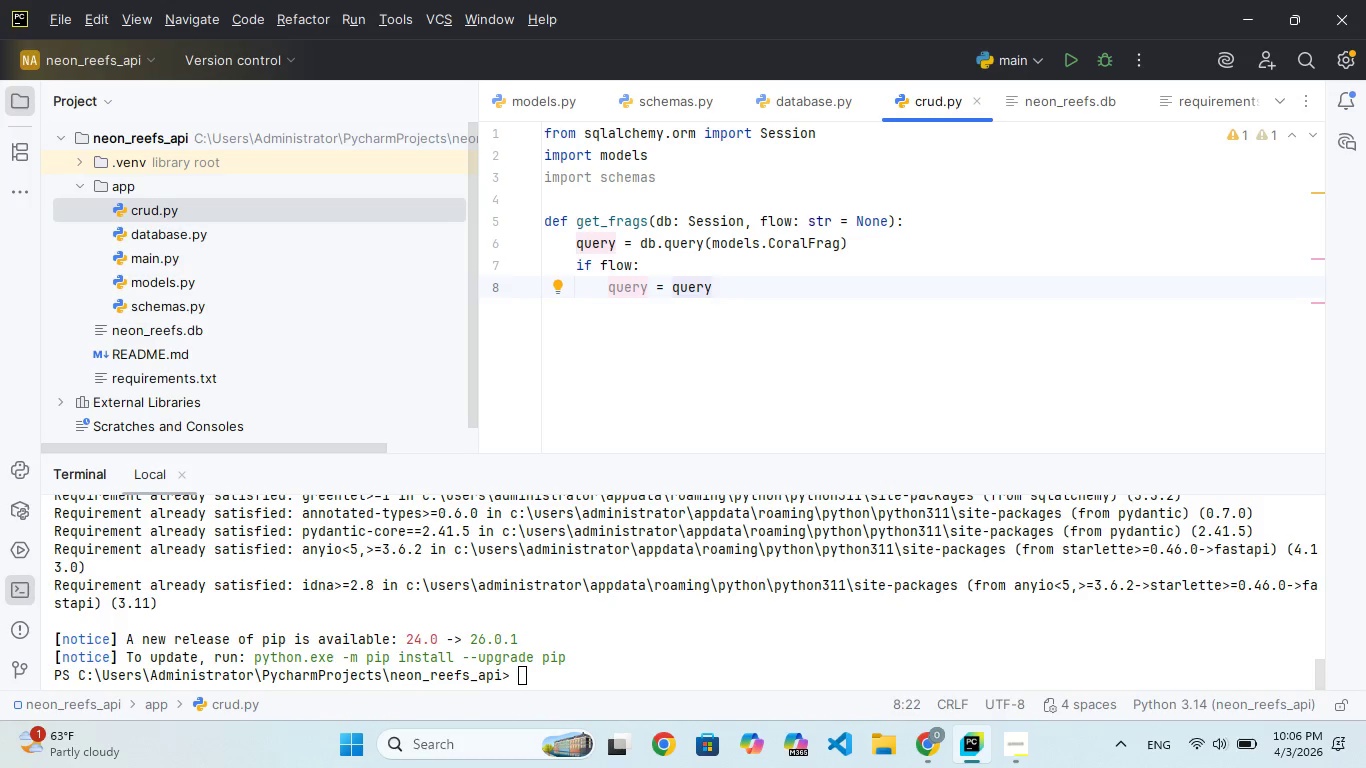 
type((o)
 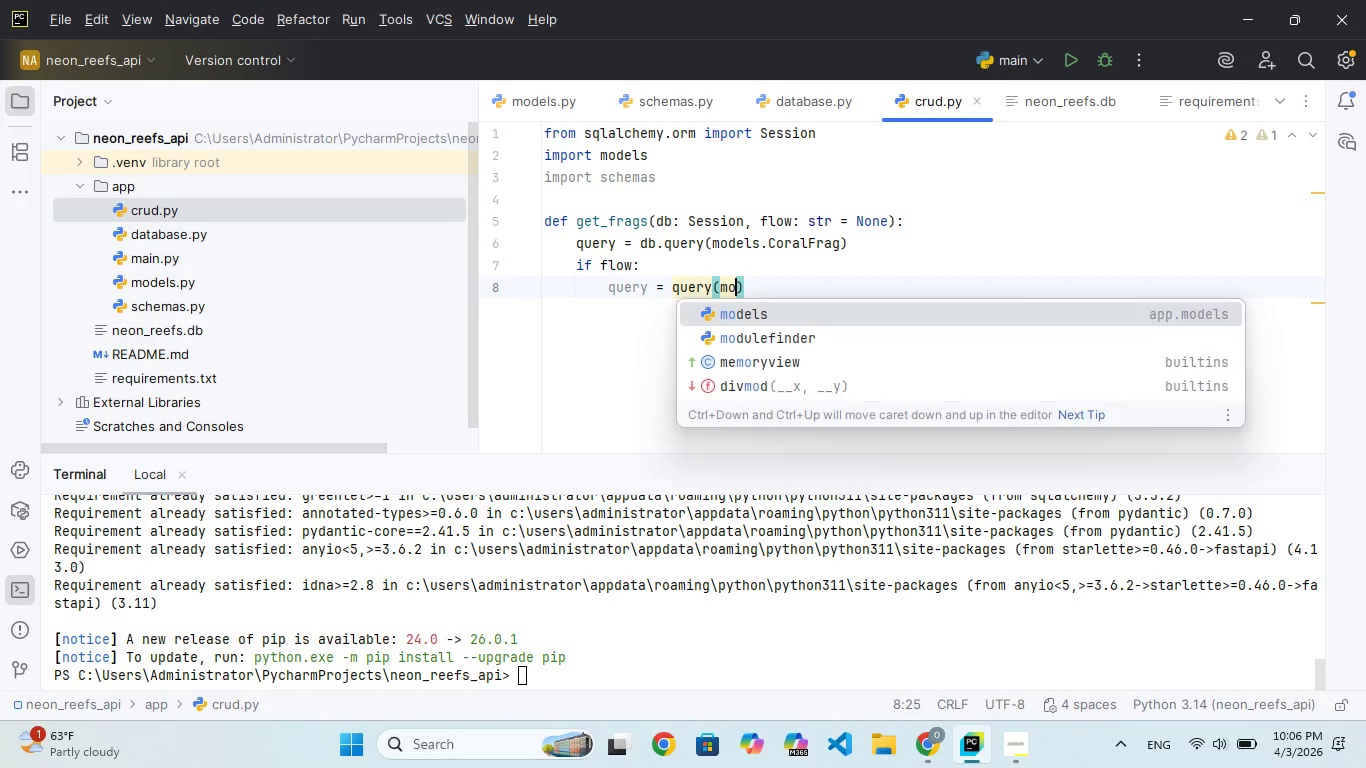 
hold_key(key=M, duration=0.38)
 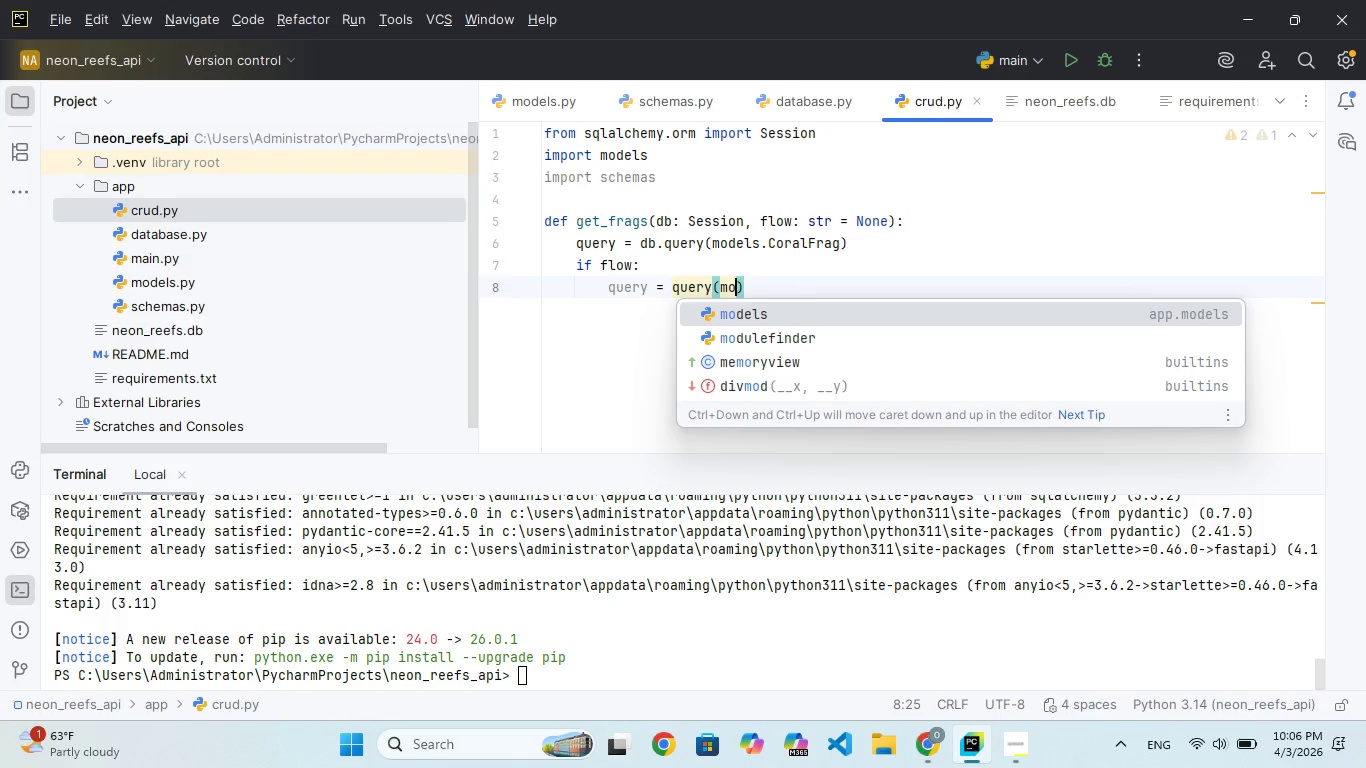 
wait(9.22)
 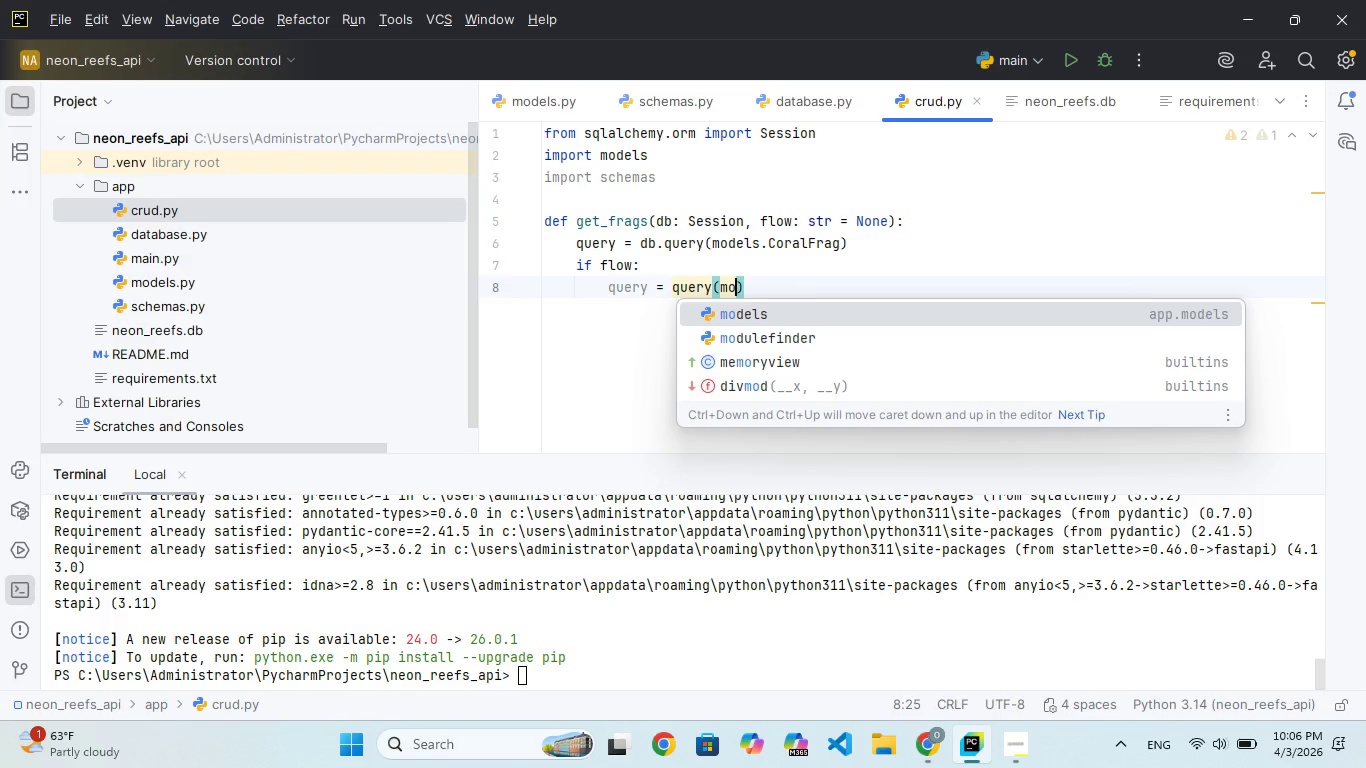 
type(del)
 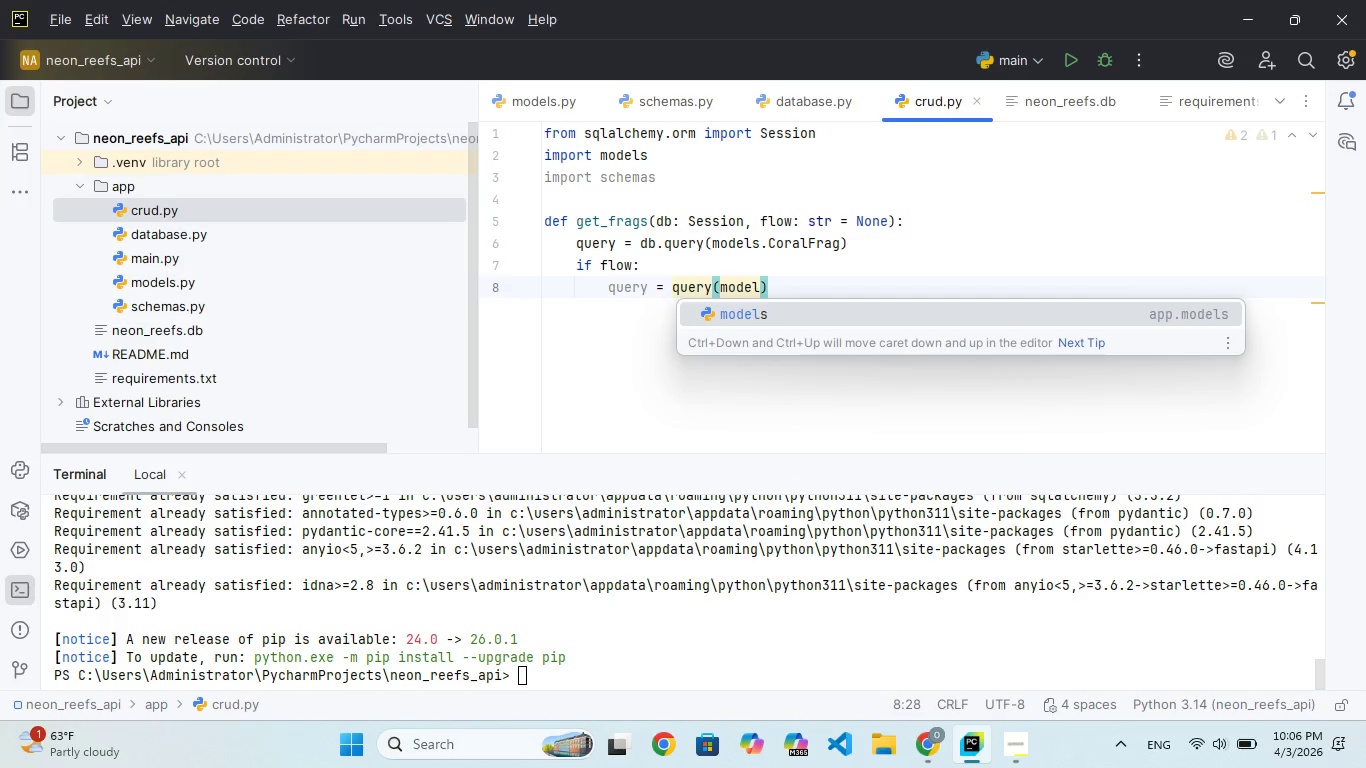 
key(Enter)
 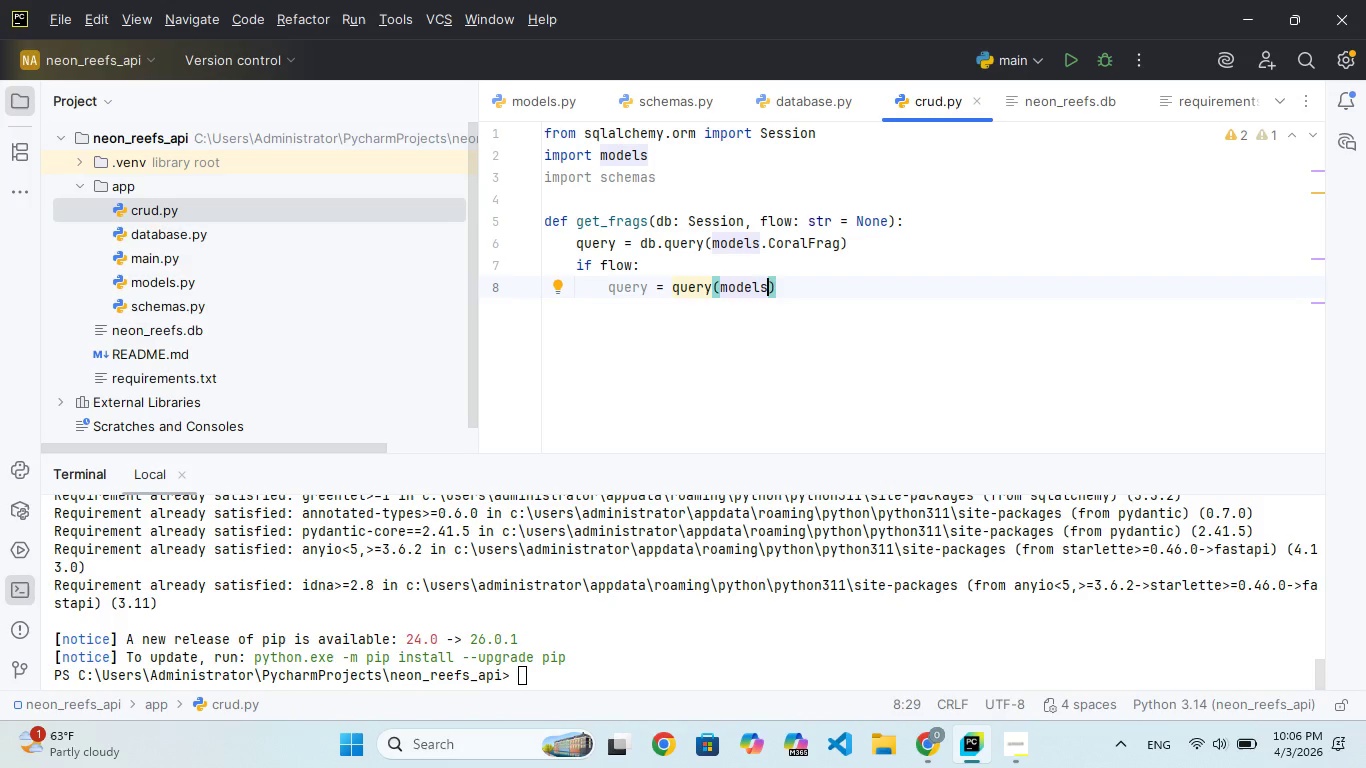 
key(Backspace)
 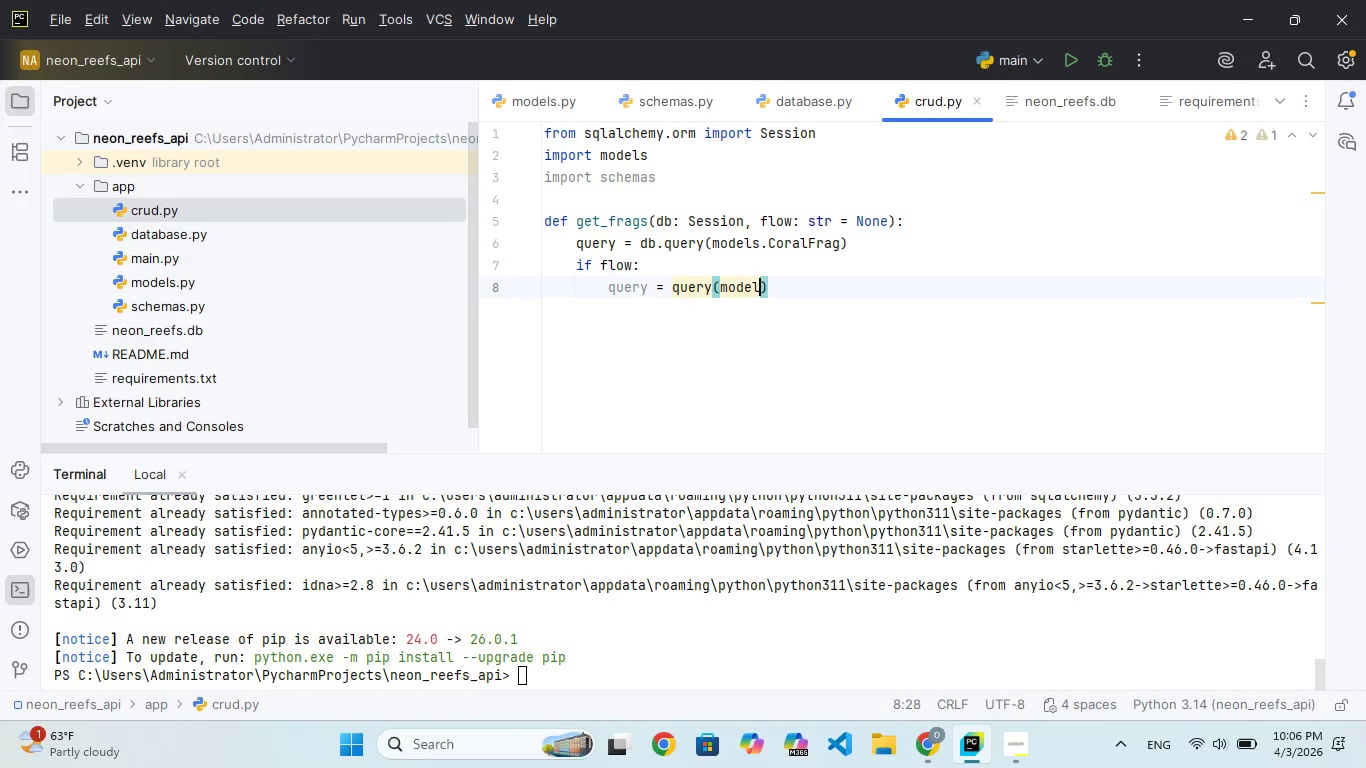 
key(Backspace)
 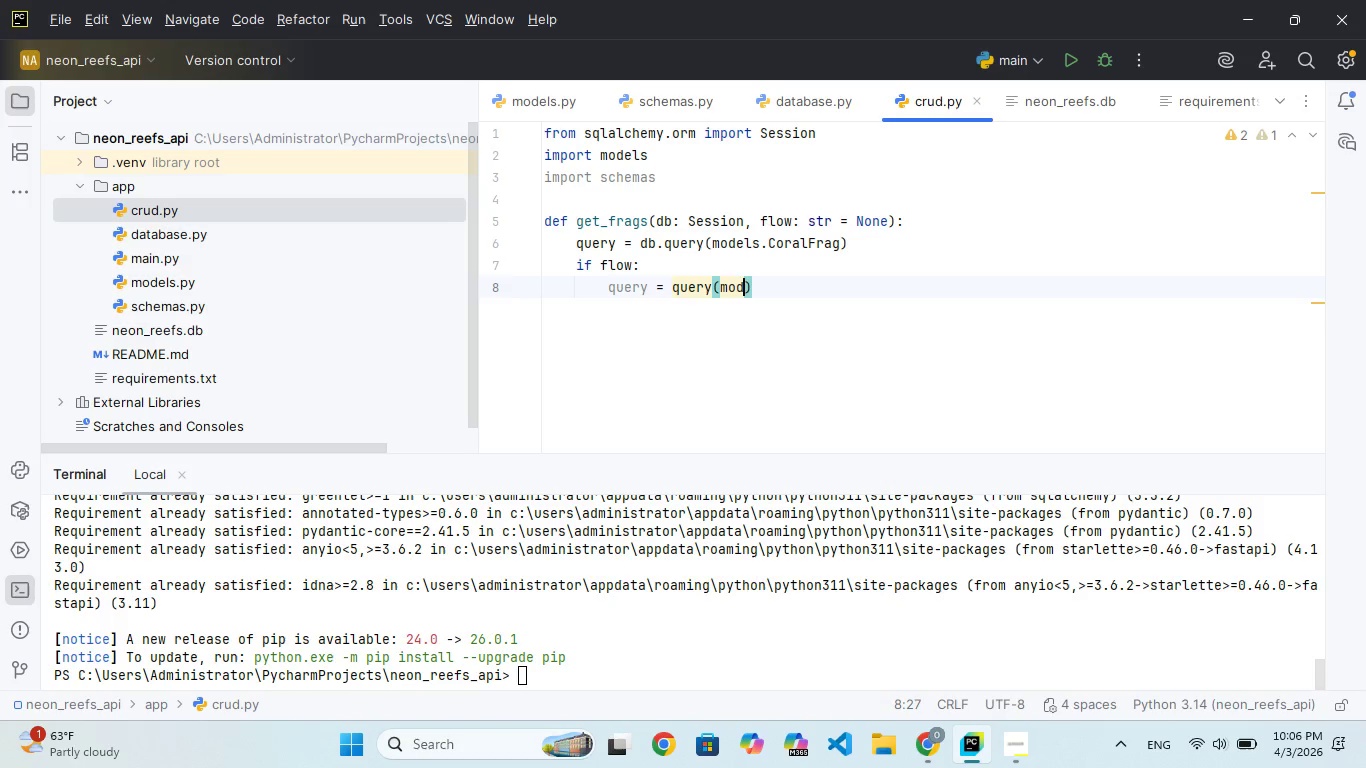 
key(Backspace)
 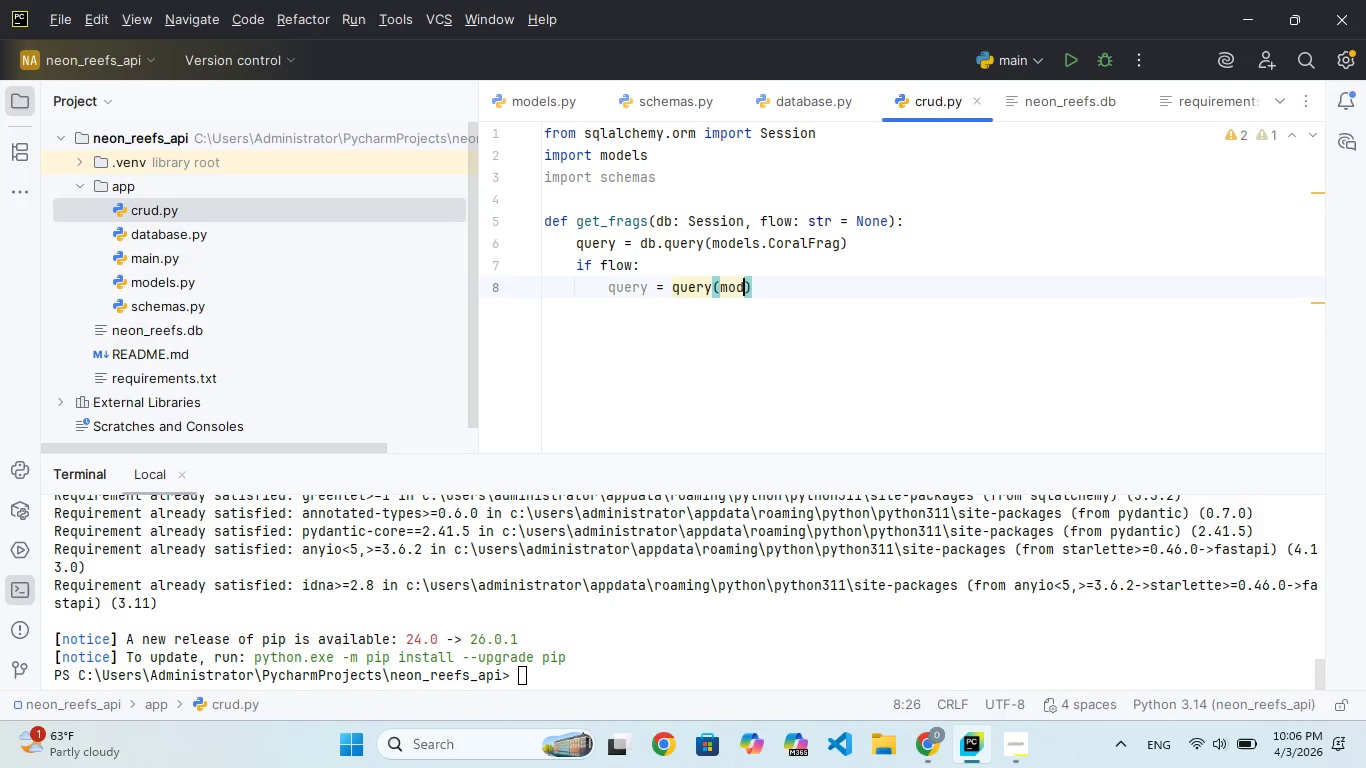 
key(Backspace)
 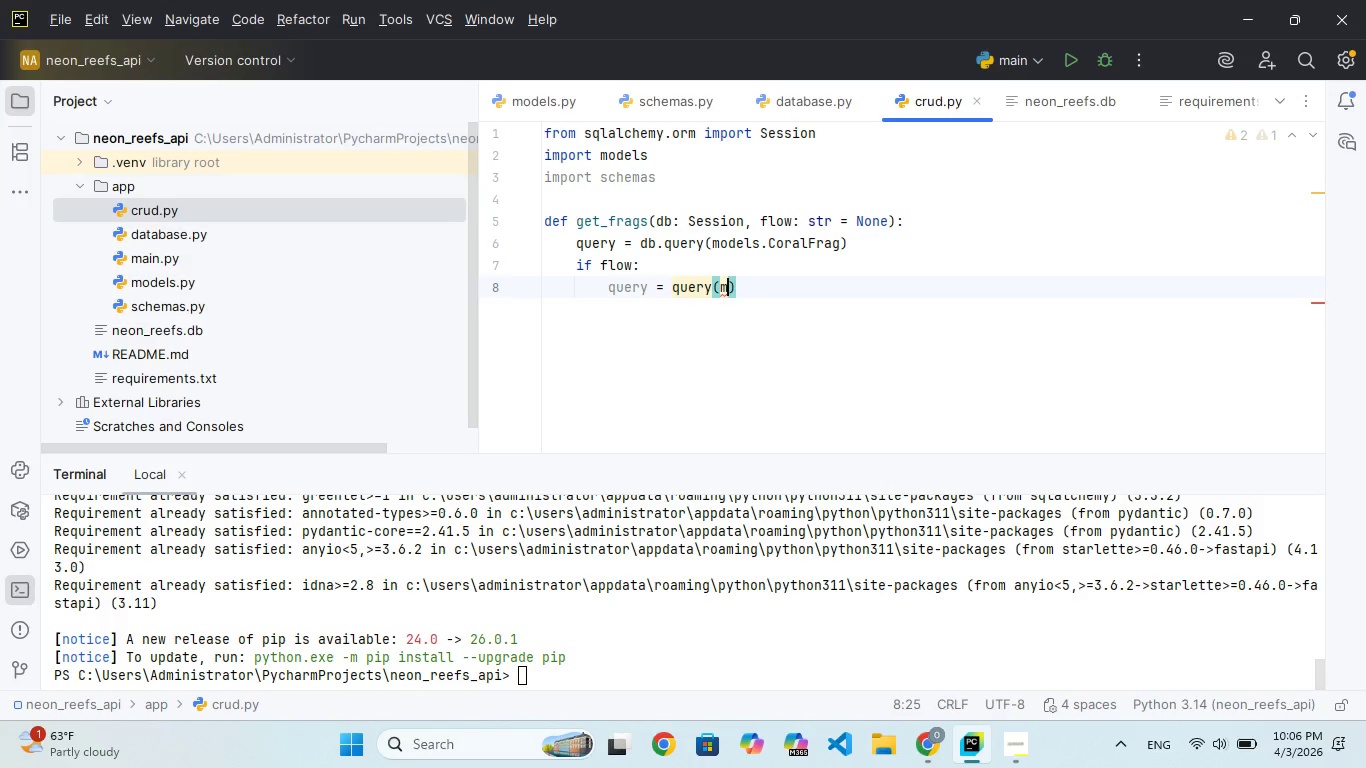 
key(Backspace)
 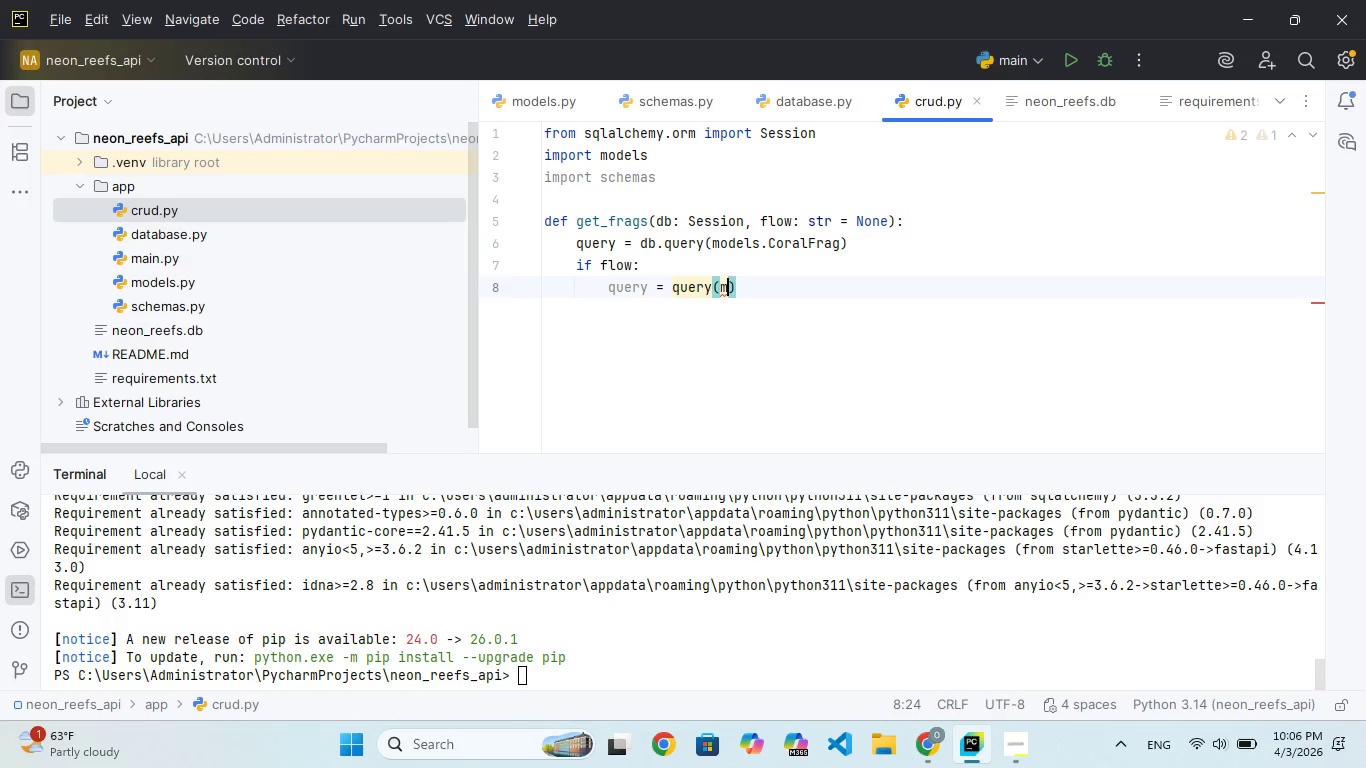 
key(Backspace)
 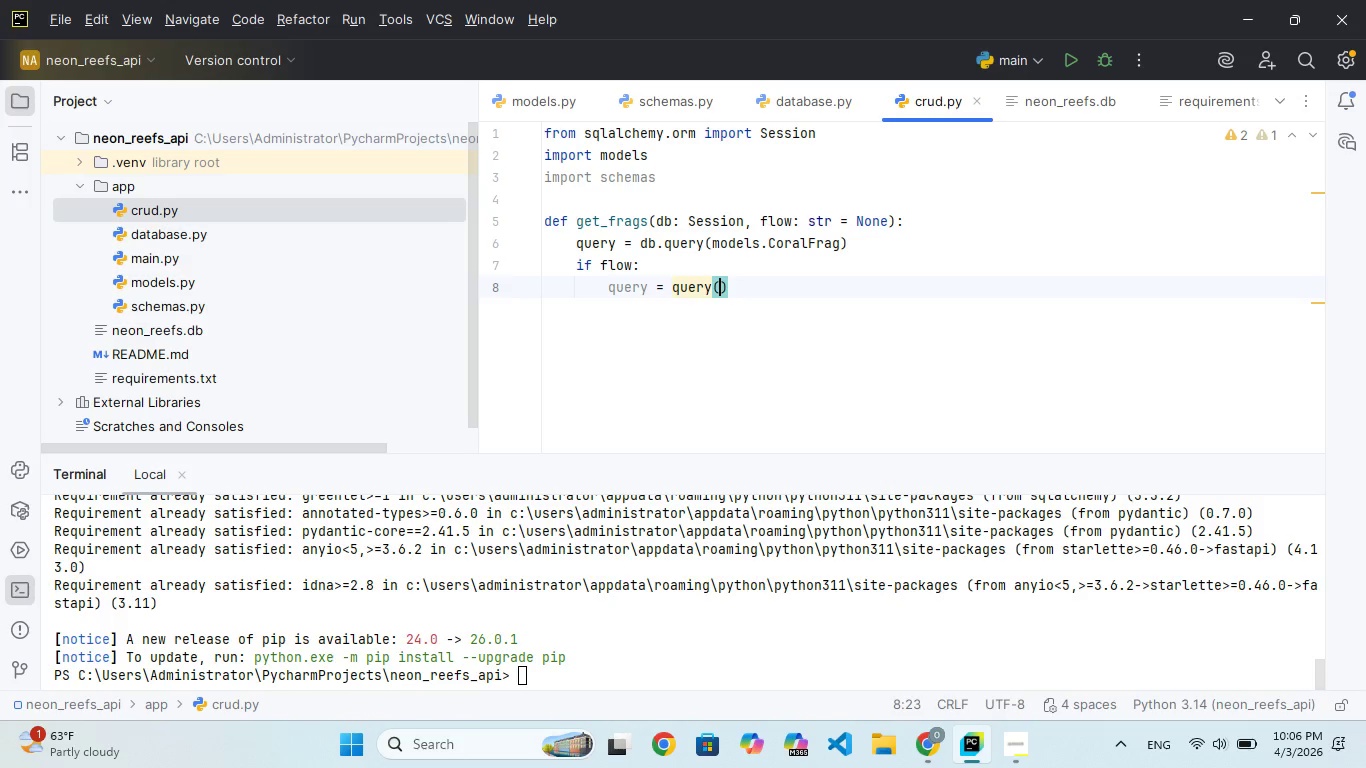 
key(ArrowRight)
 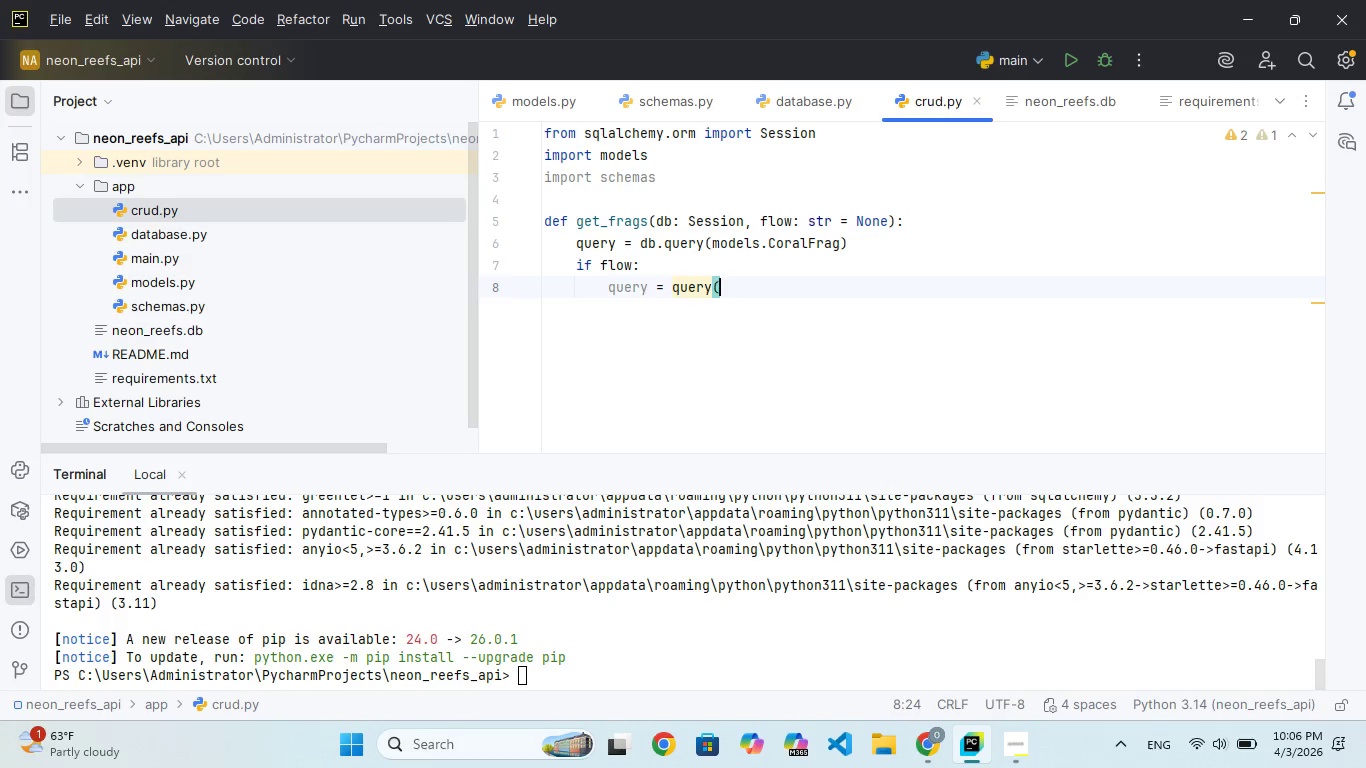 
key(Backspace)
key(Backspace)
type(.filter)
 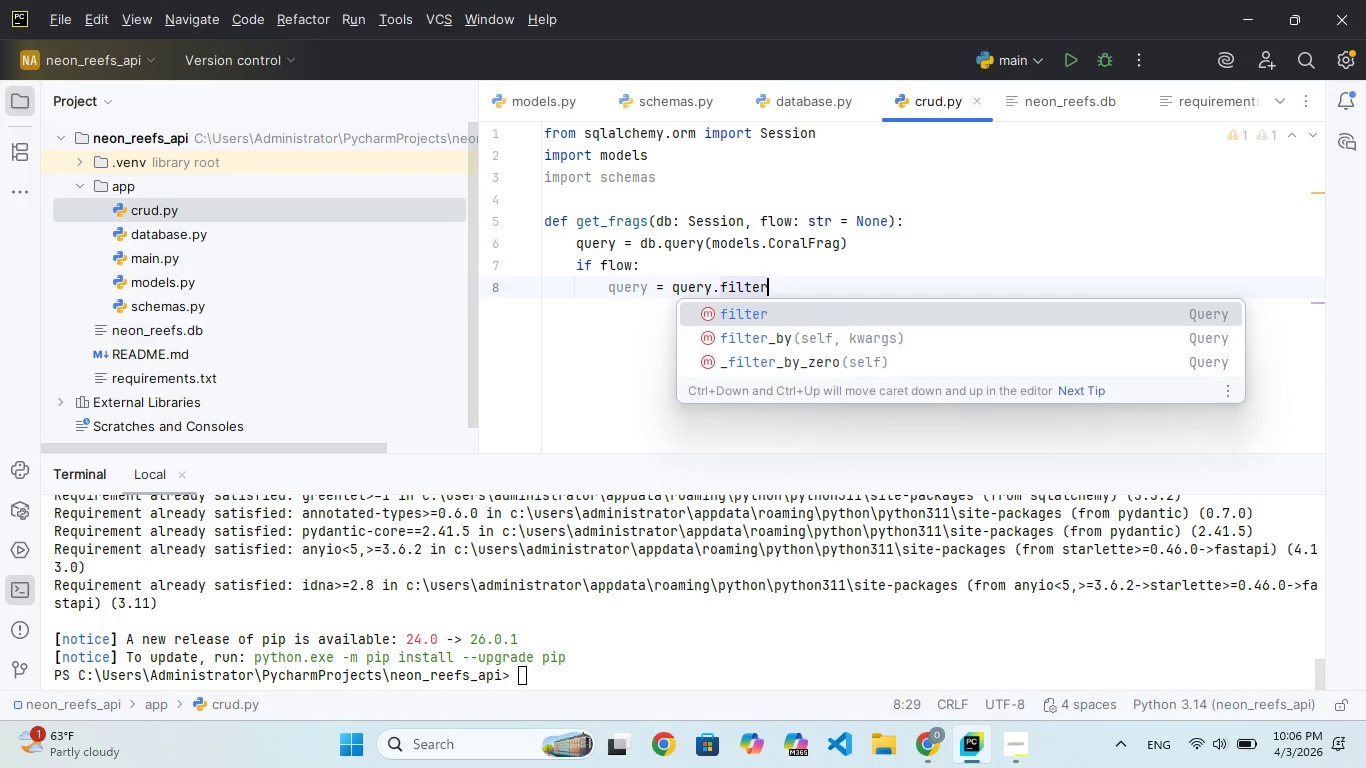 
key(Enter)
 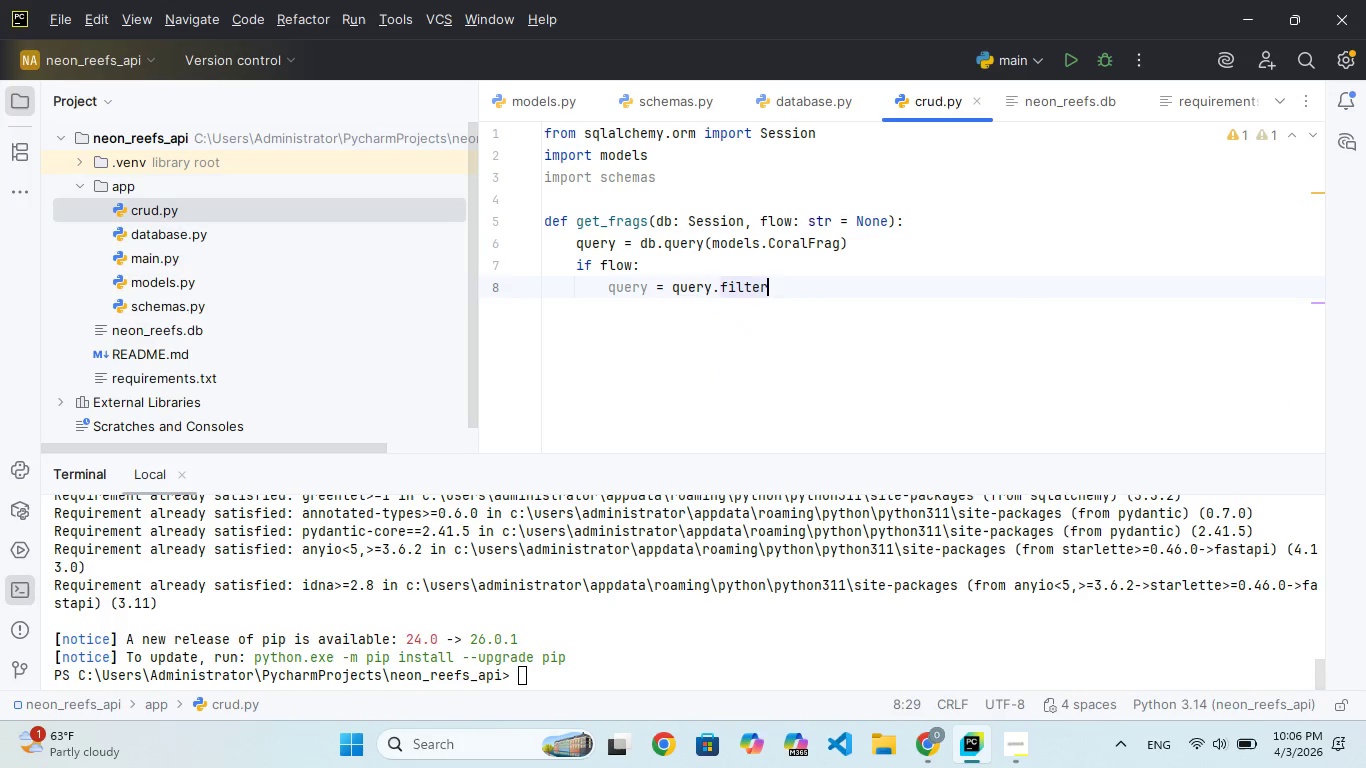 
type((model)
 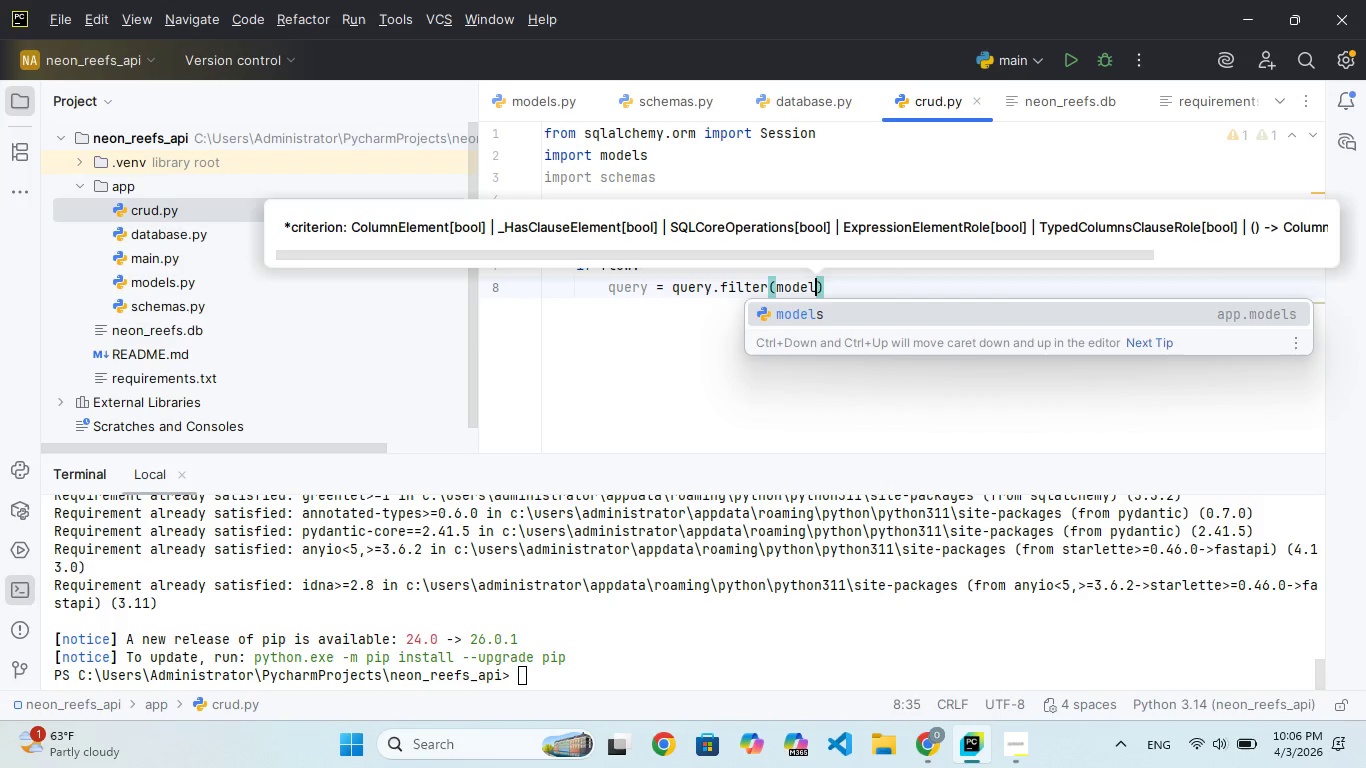 
key(Enter)
 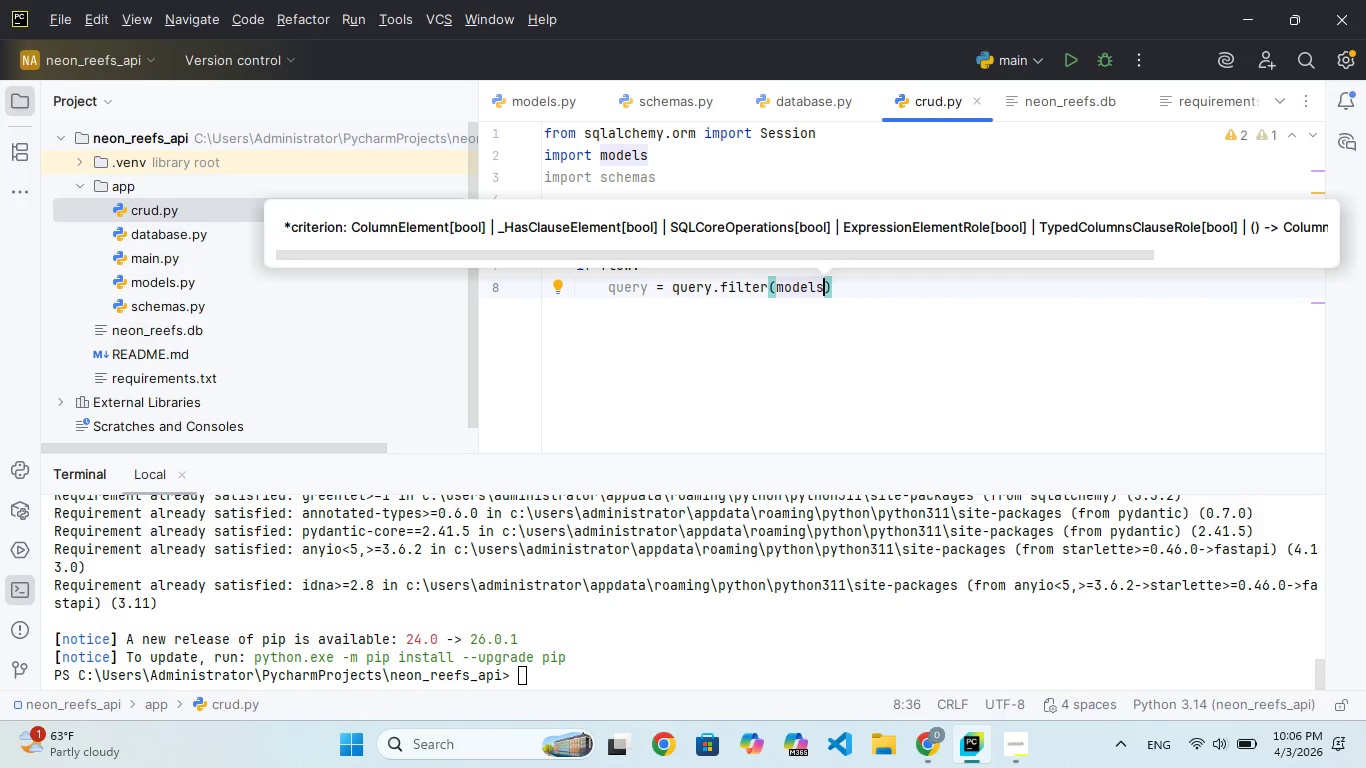 
key(Period)
 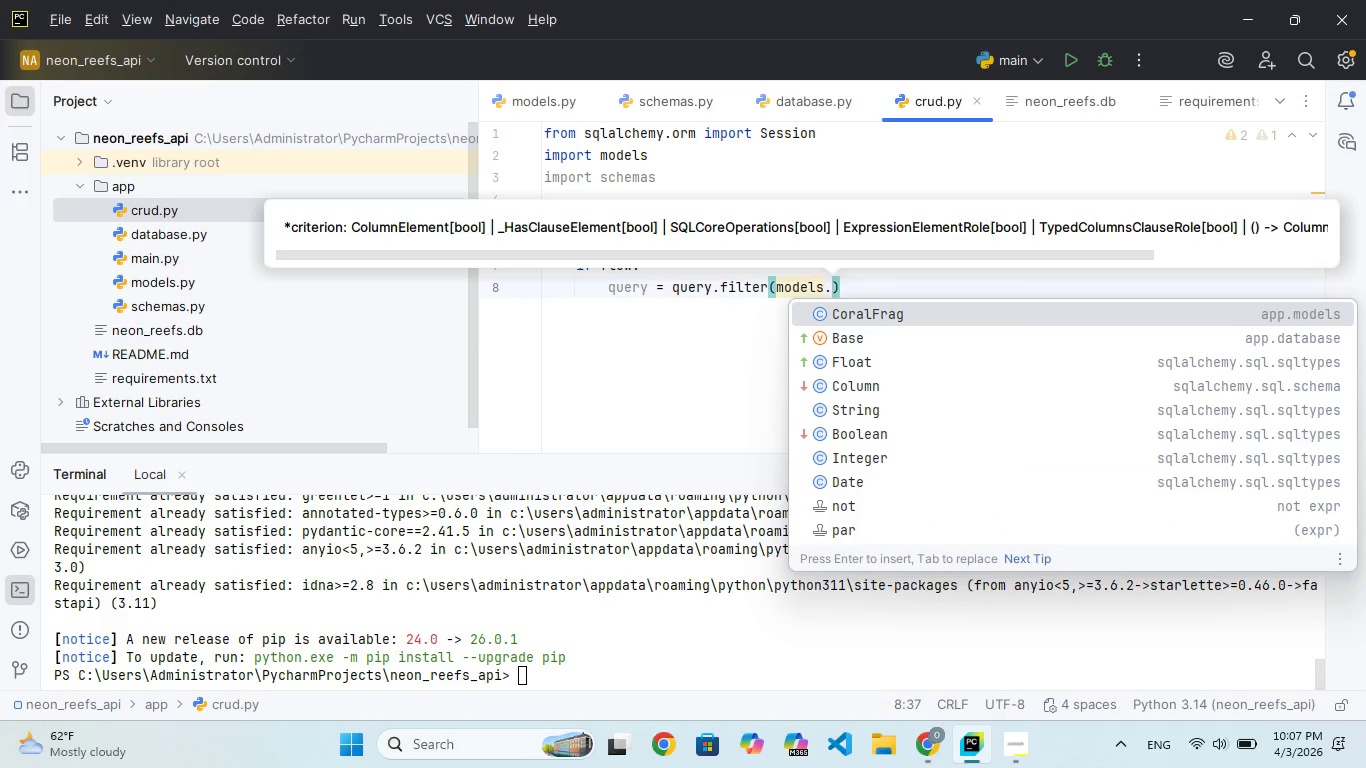 
wait(7.92)
 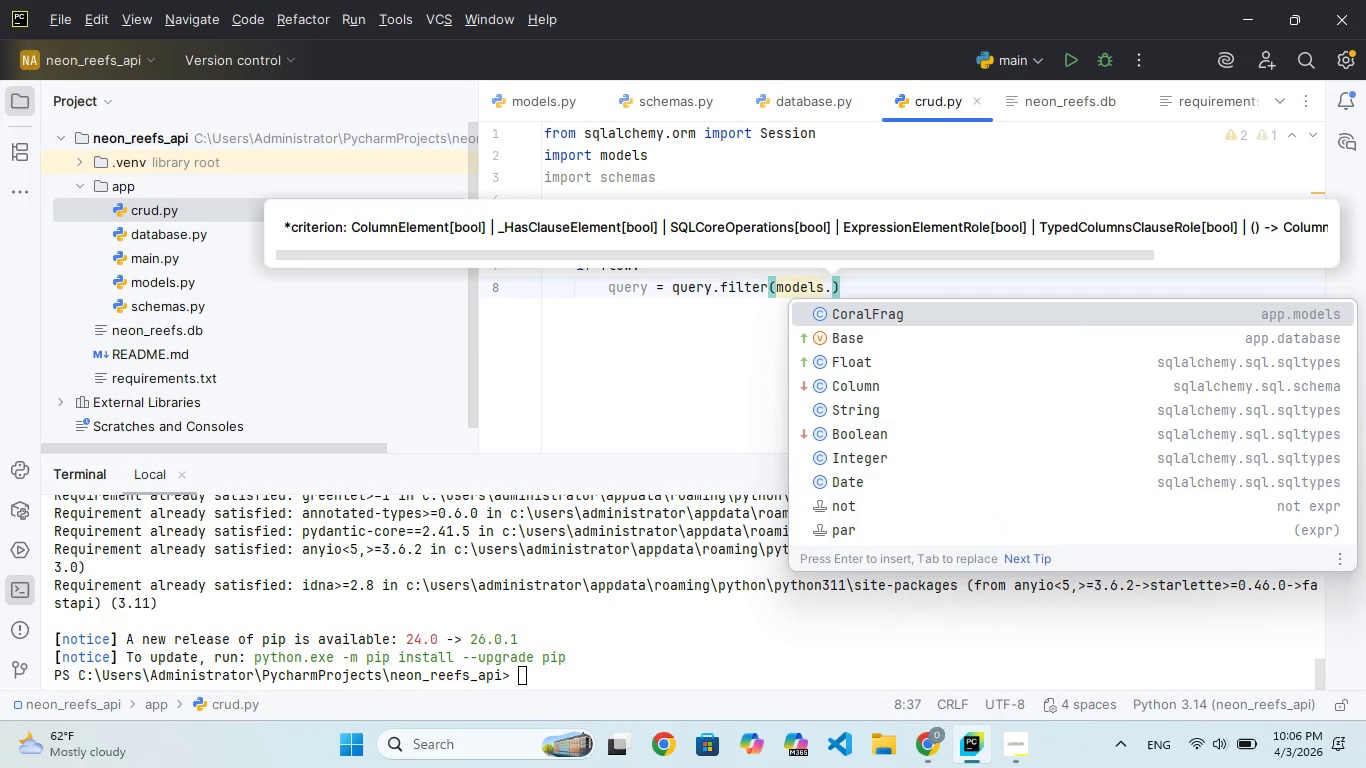 
key(Enter)
 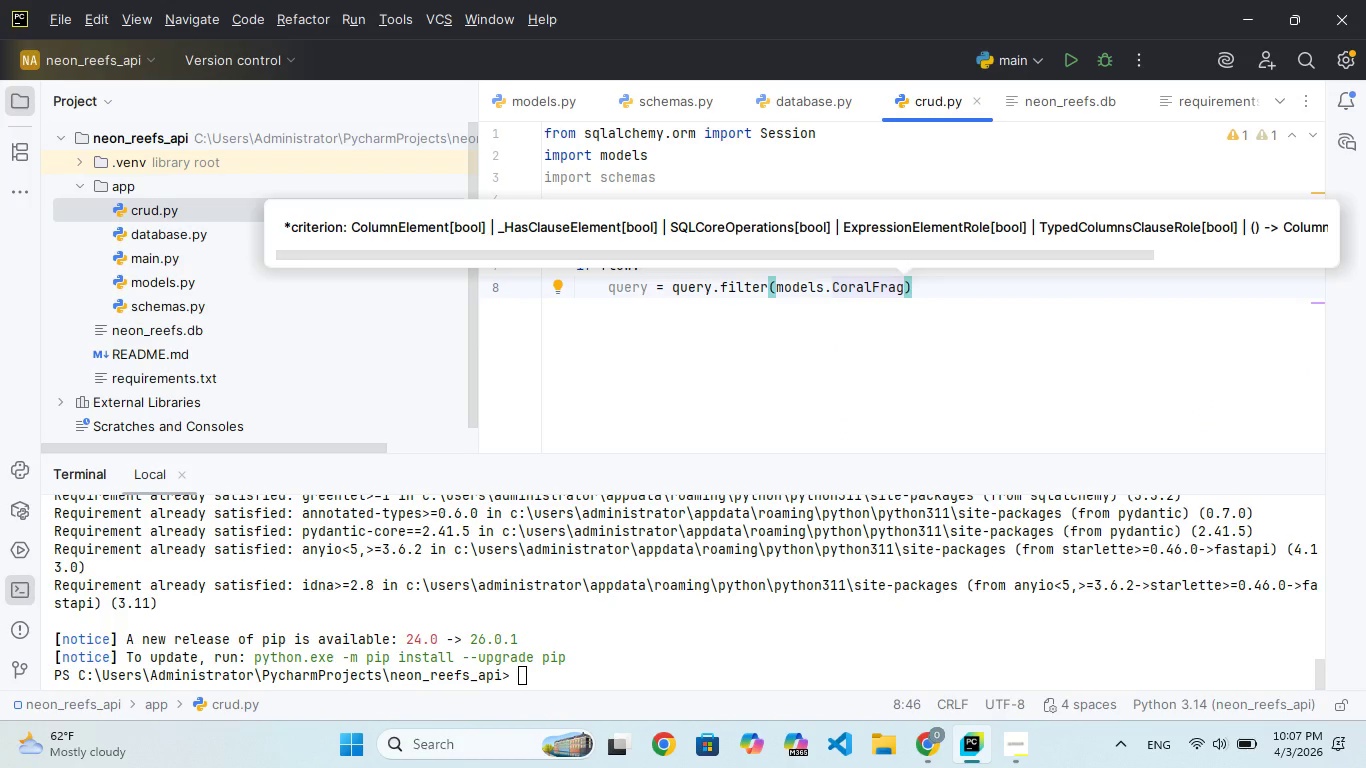 
type(.flow_requi)
 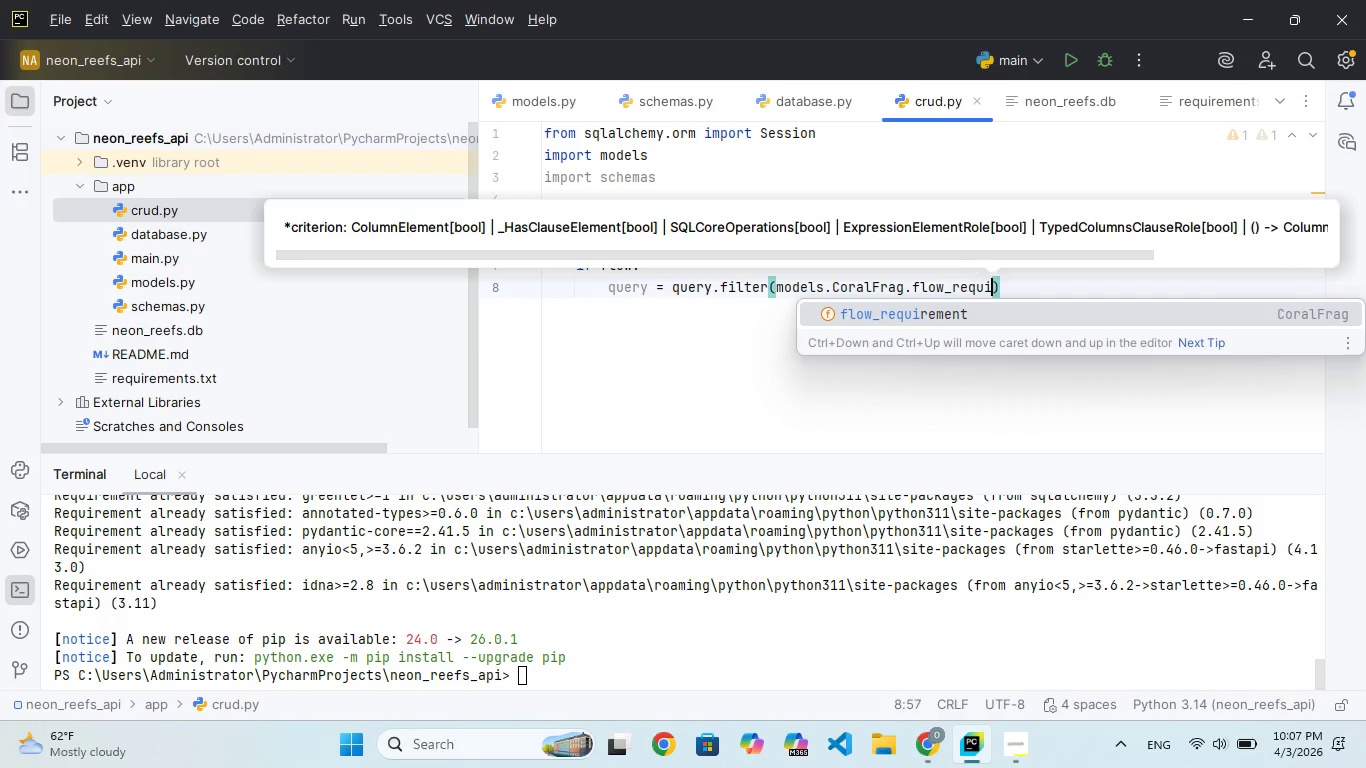 
key(Enter)
 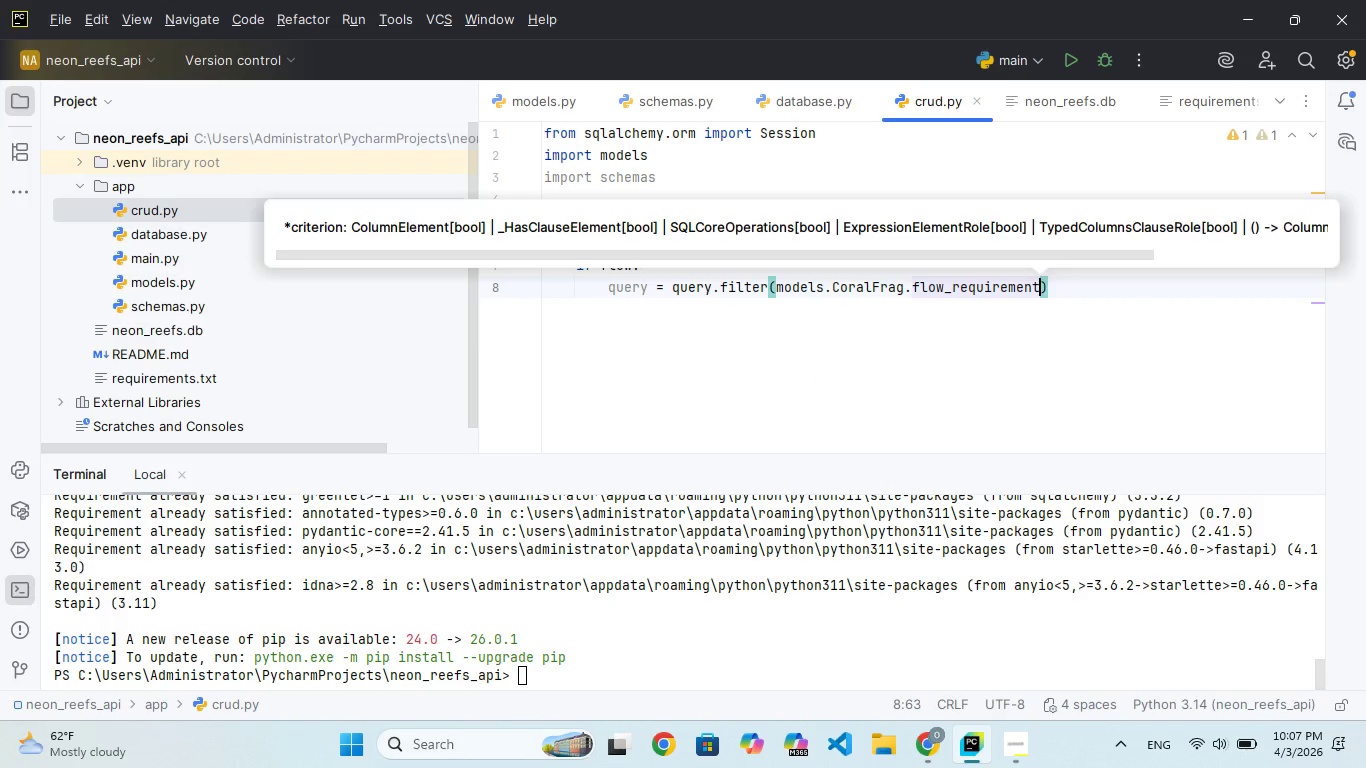 
type( == flow)
 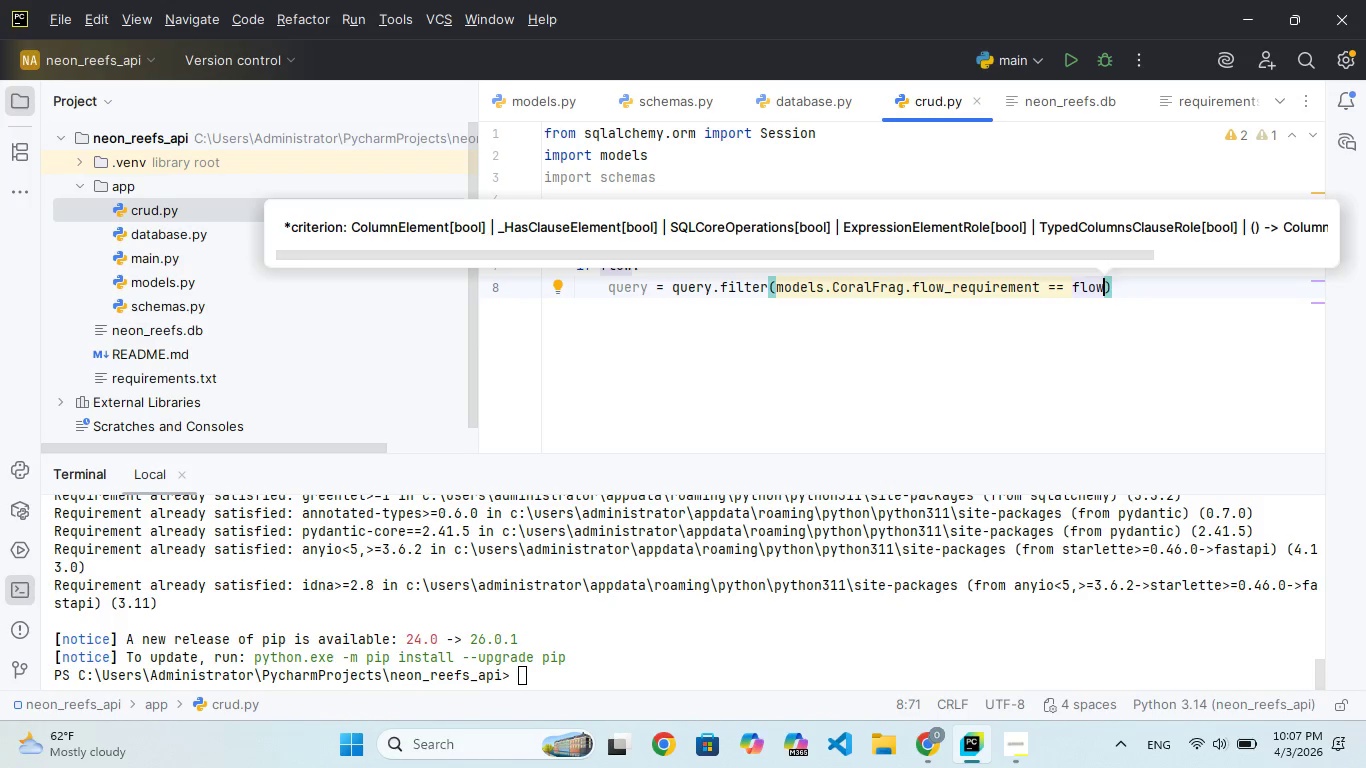 
wait(6.28)
 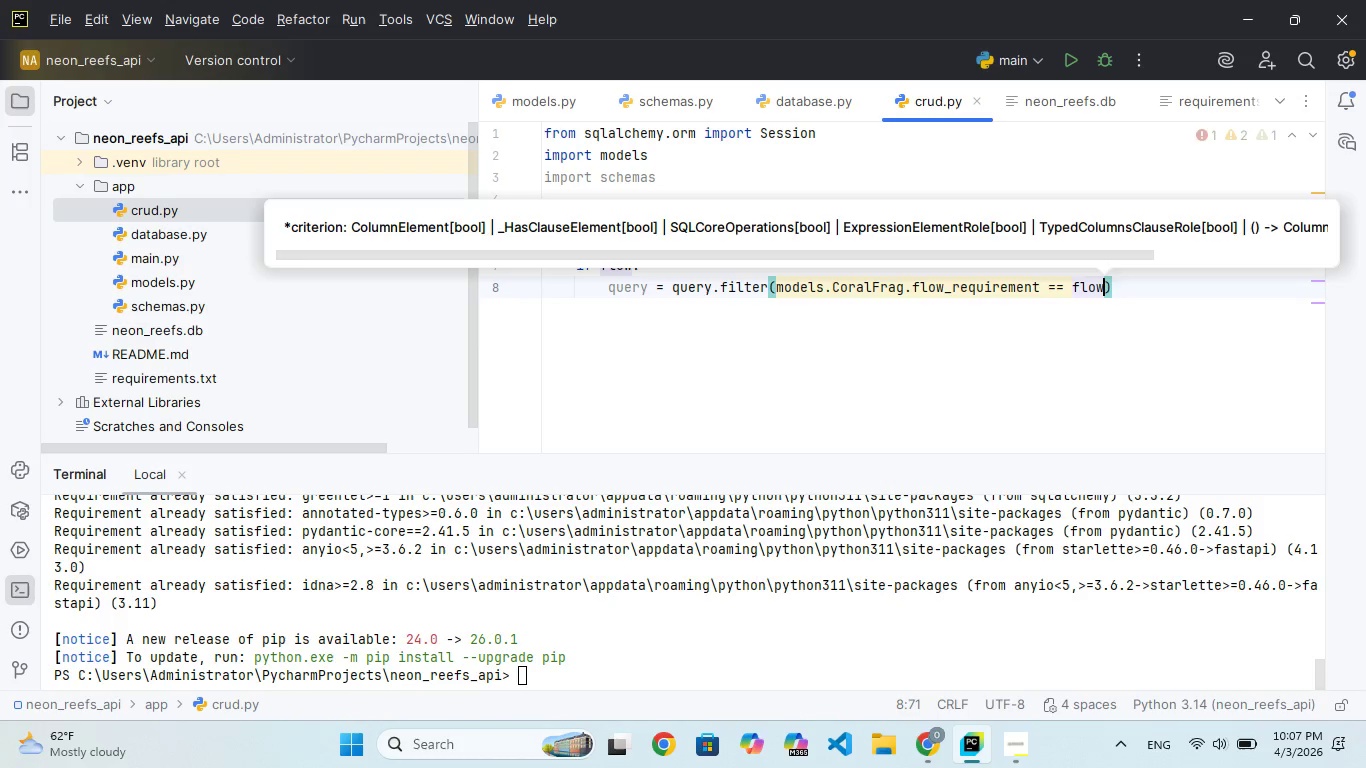 
key(ArrowRight)
 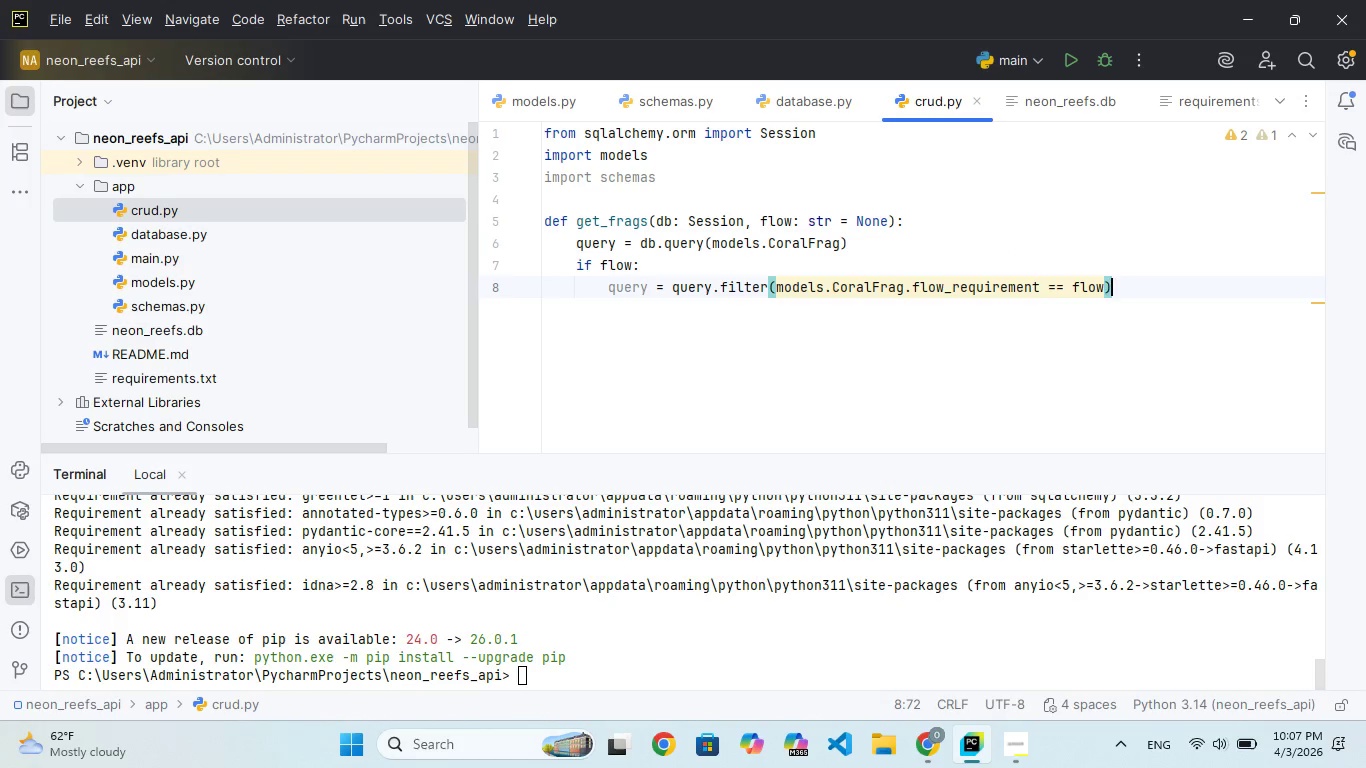 
key(Enter)
 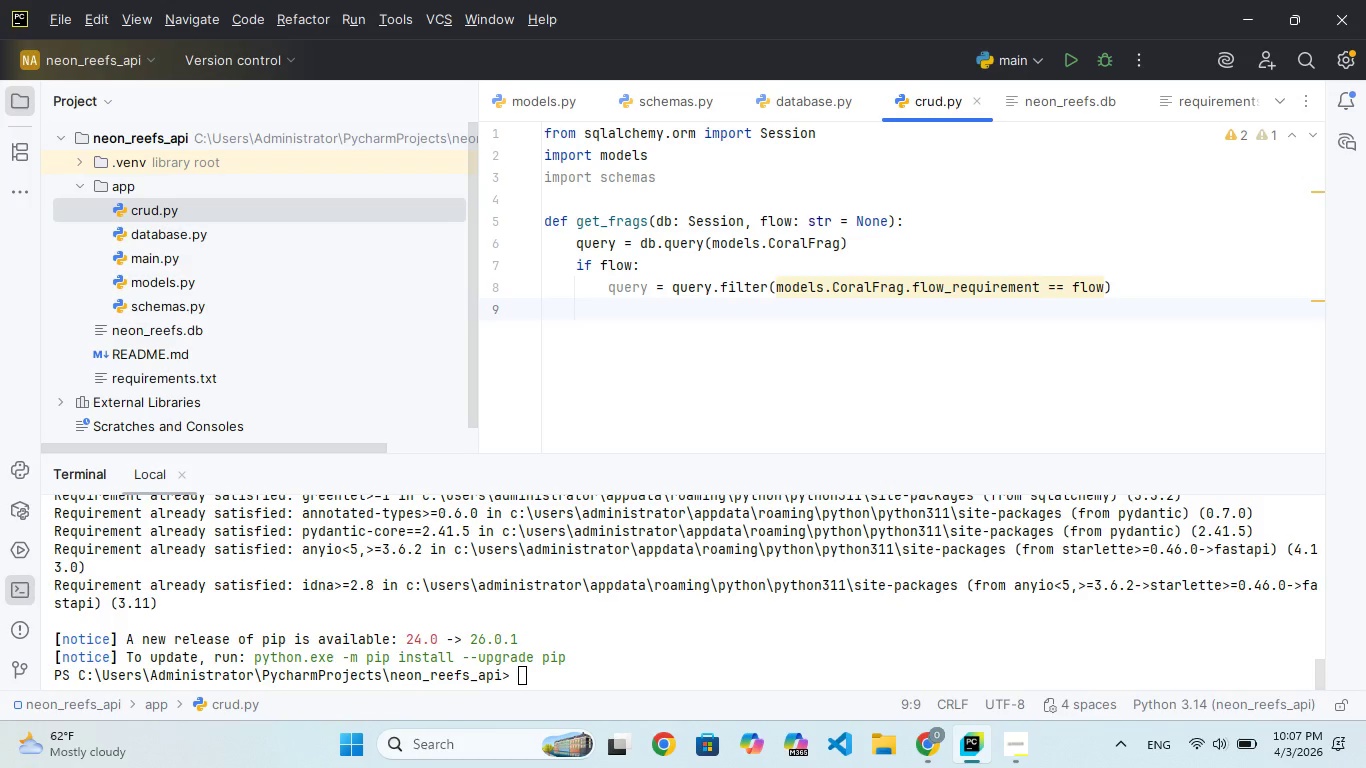 
key(Backspace)
type(return quer)
 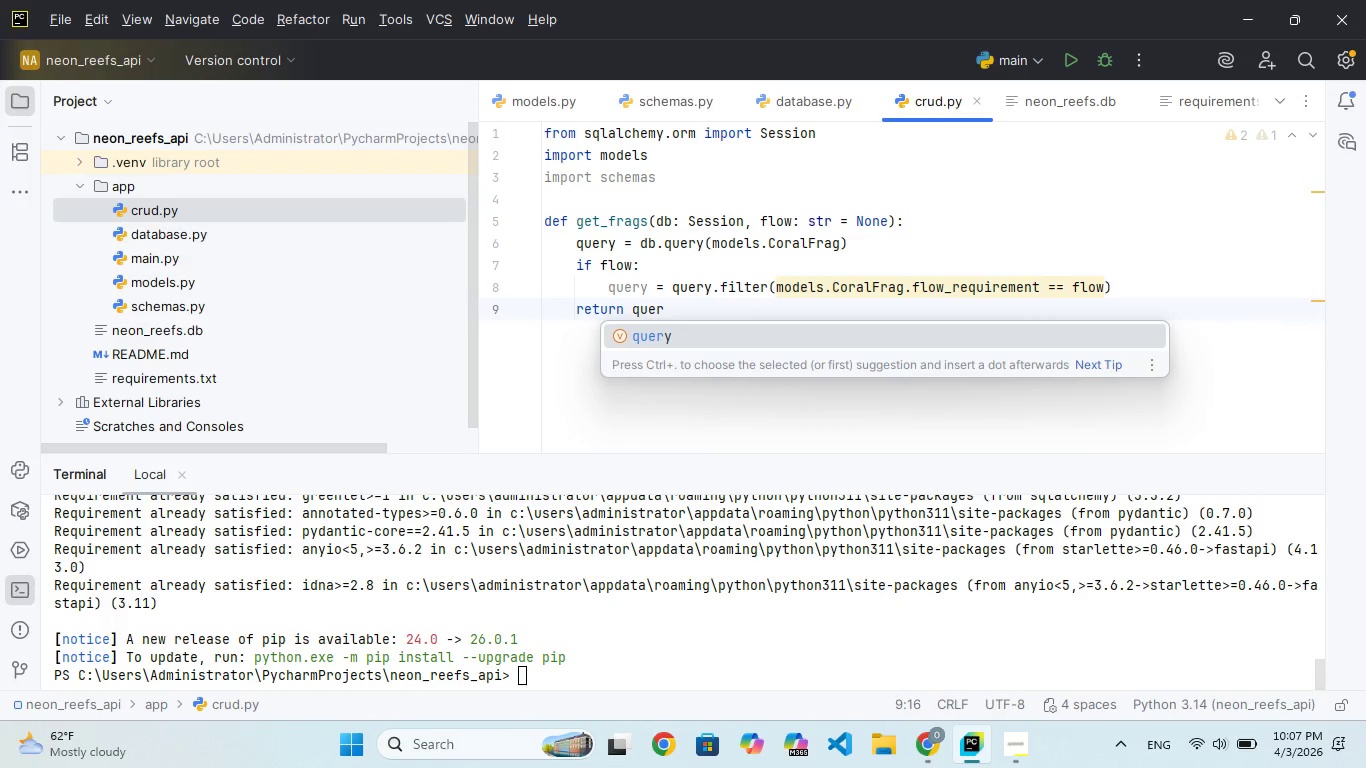 
key(Enter)
 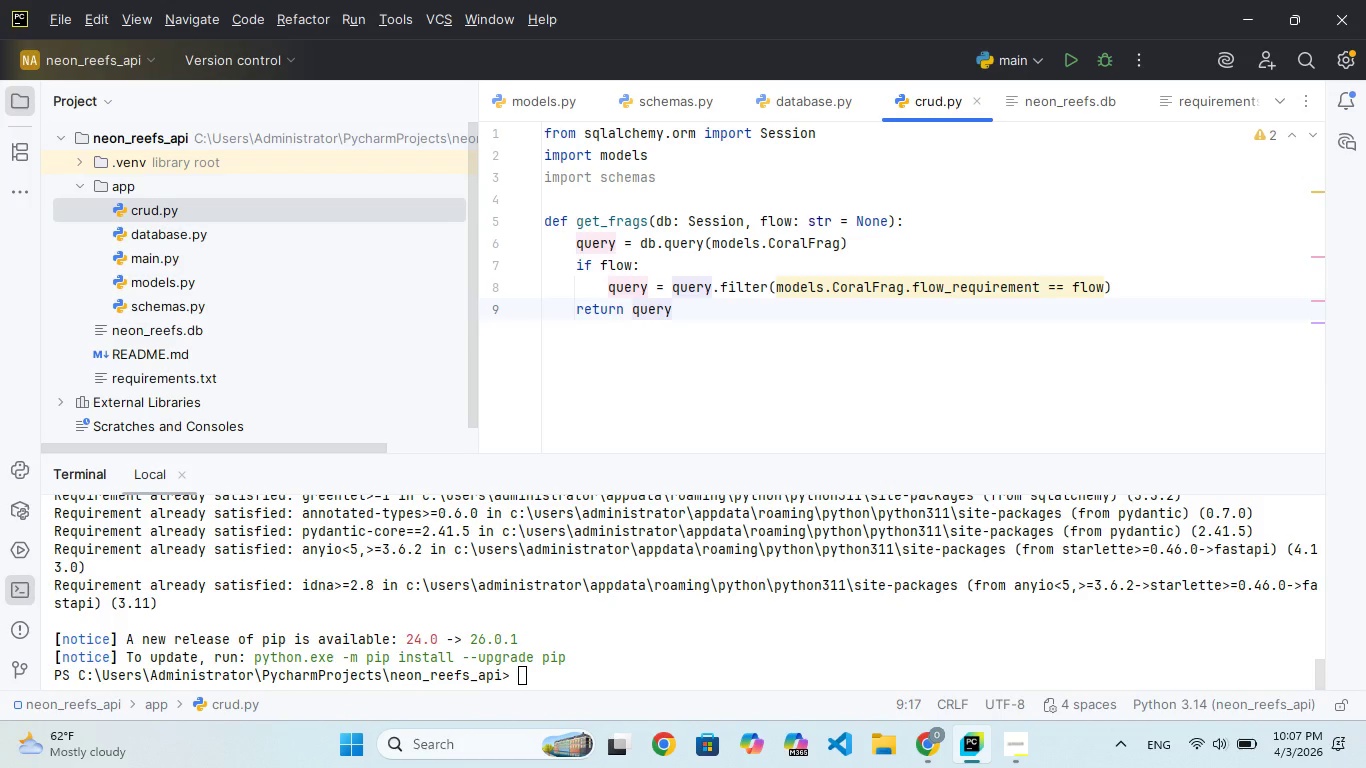 
type(.all)
 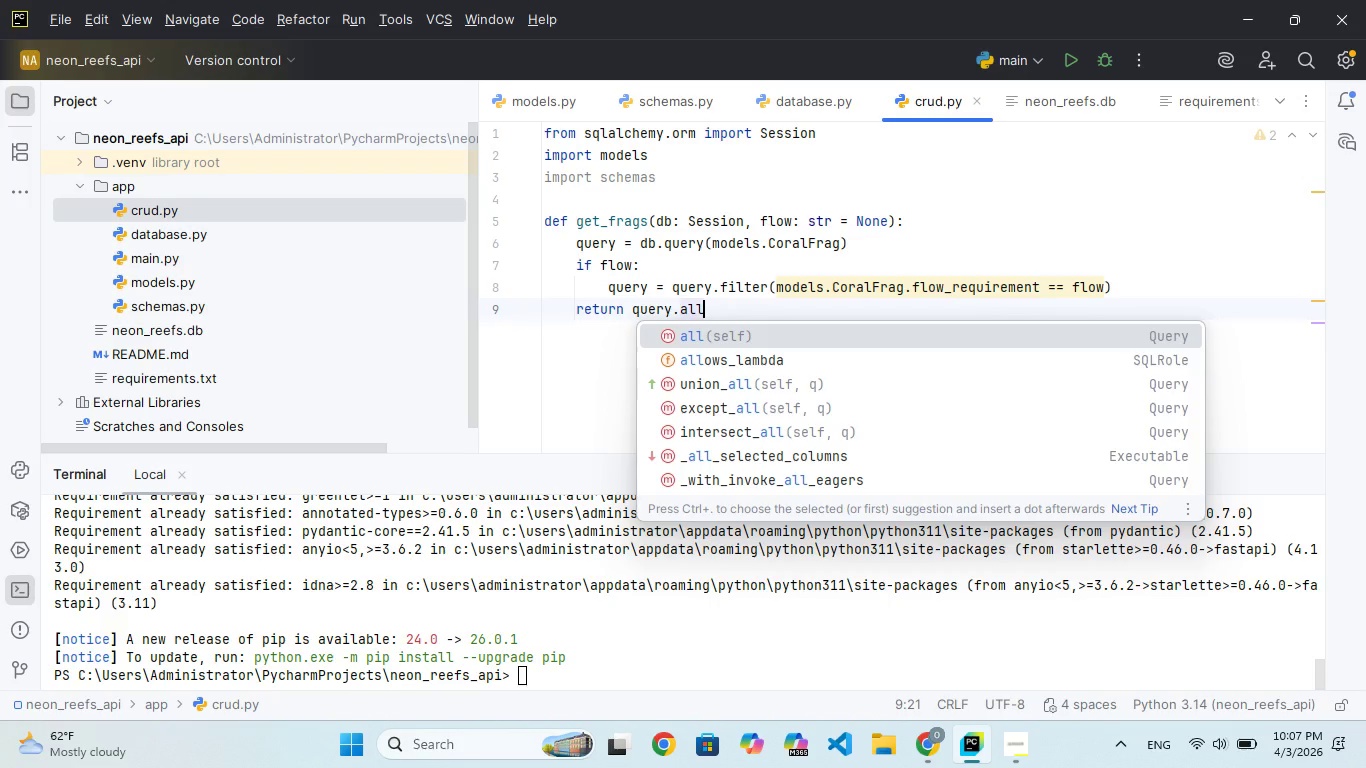 
key(Enter)
 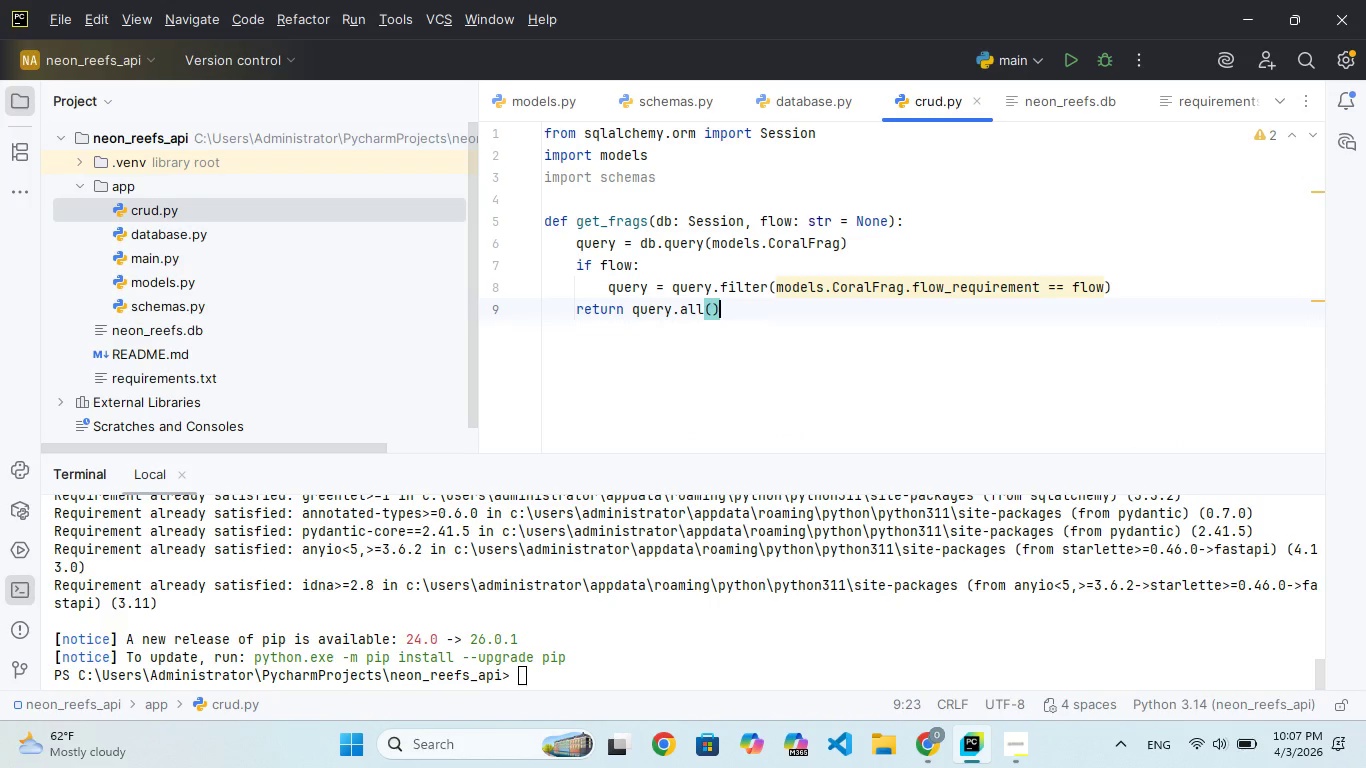 
key(Enter)
 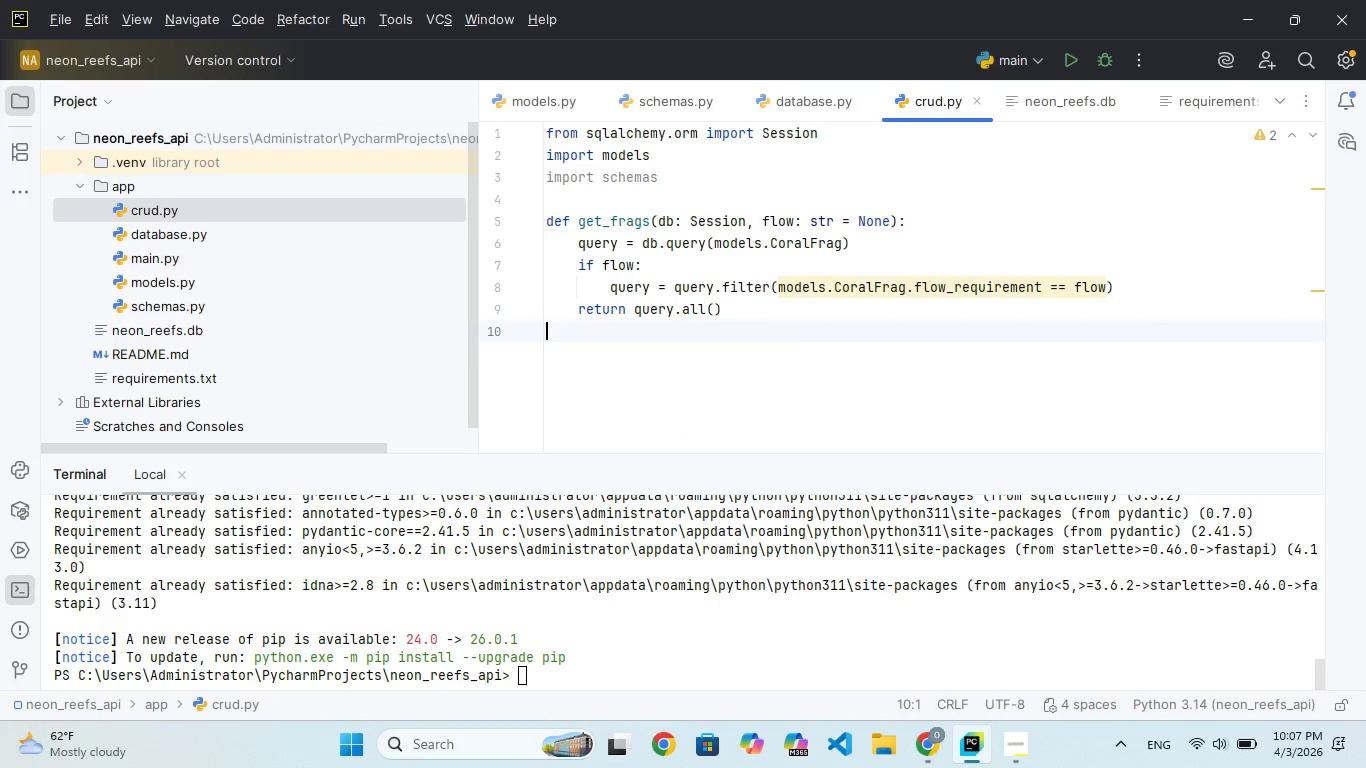 
key(Enter)
 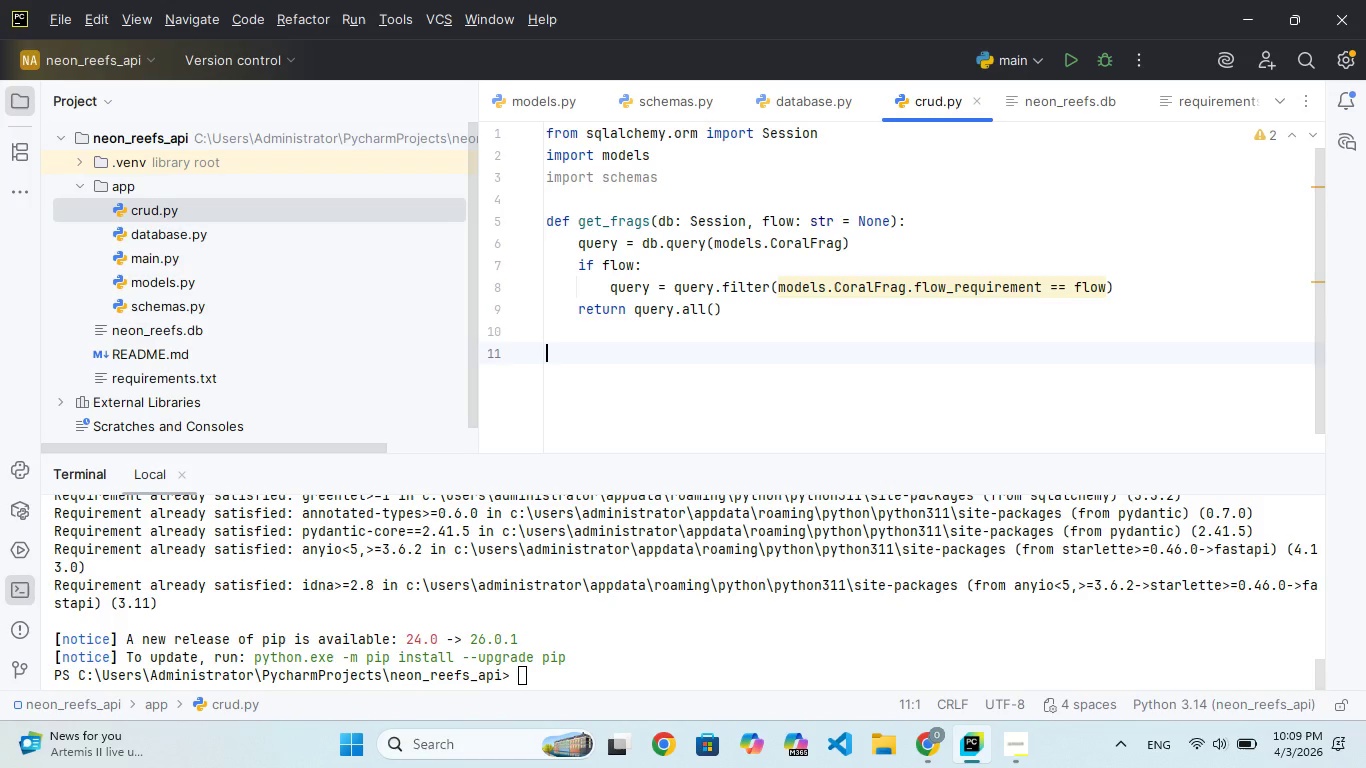 
wait(82.44)
 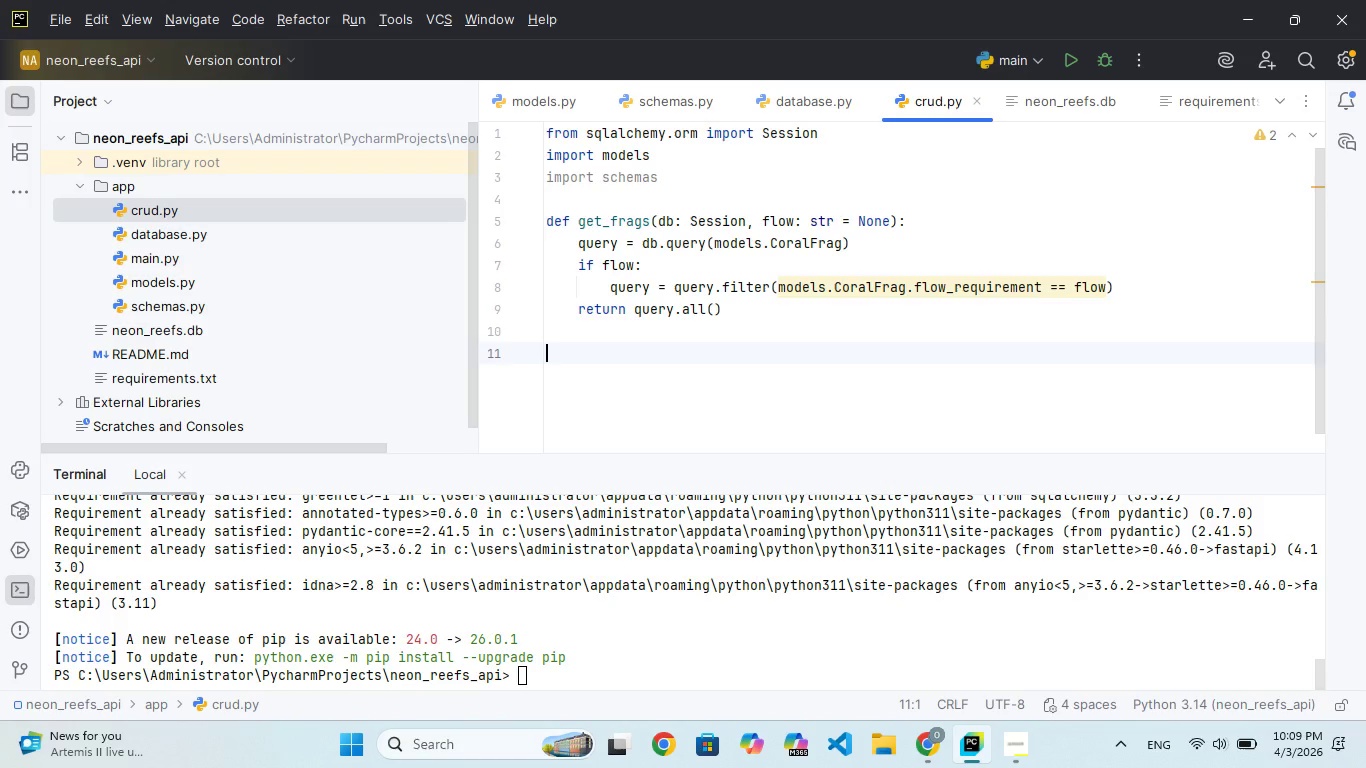 
type(def)
 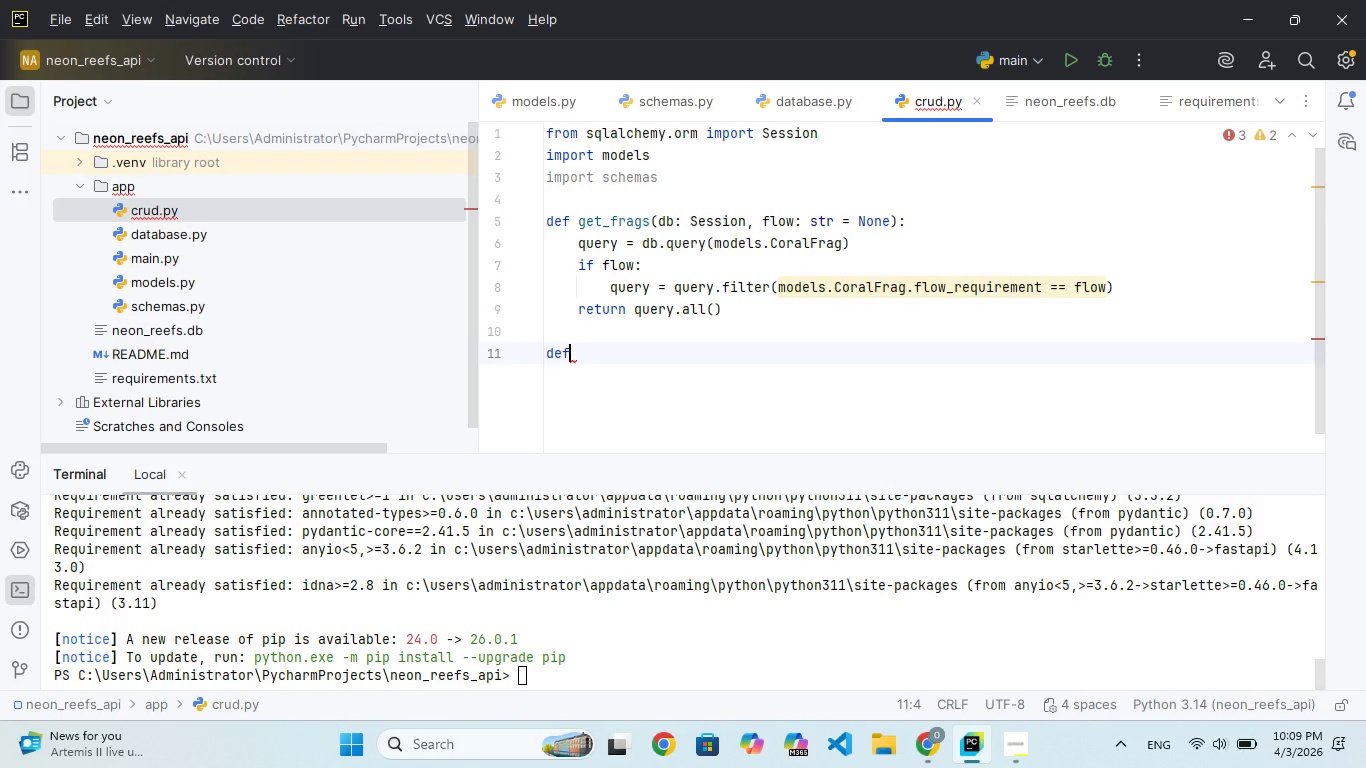 
hold_key(key=G, duration=0.45)
 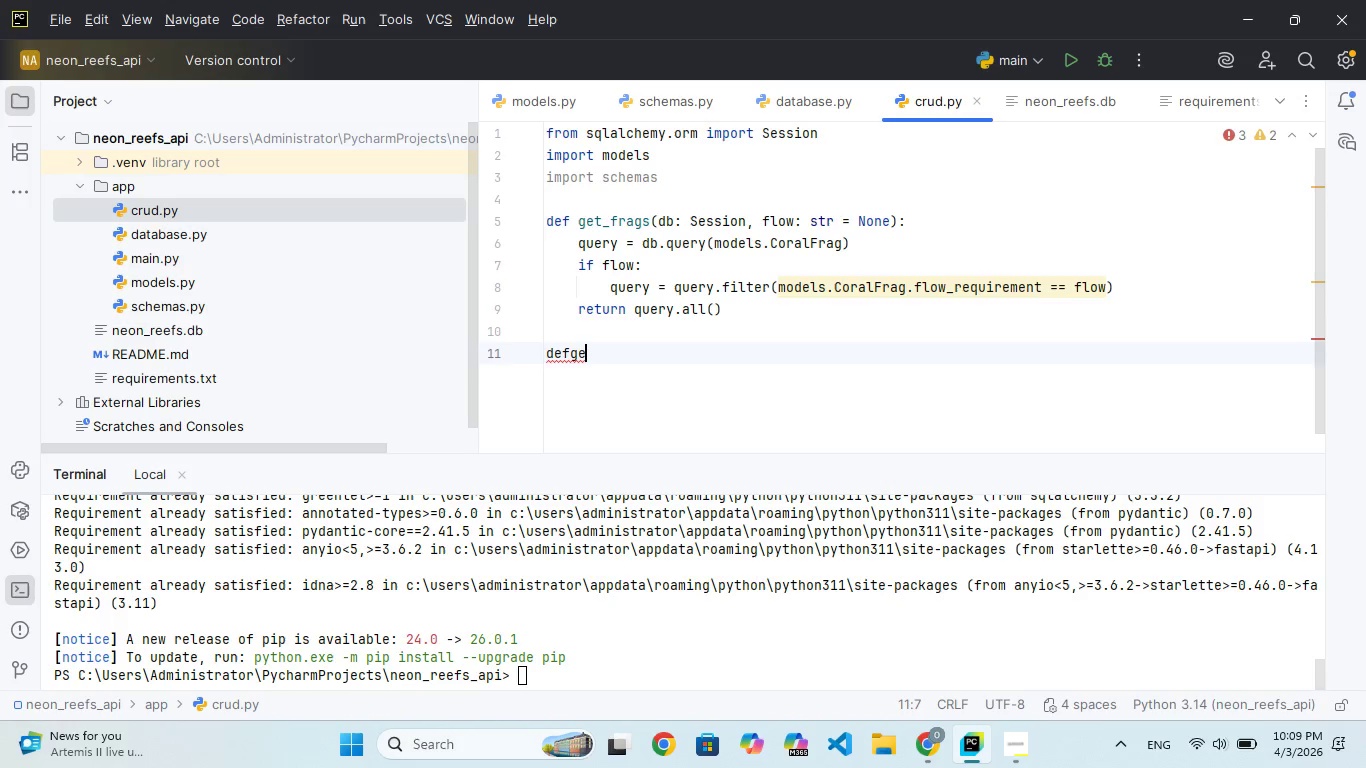 
hold_key(key=E, duration=0.31)
 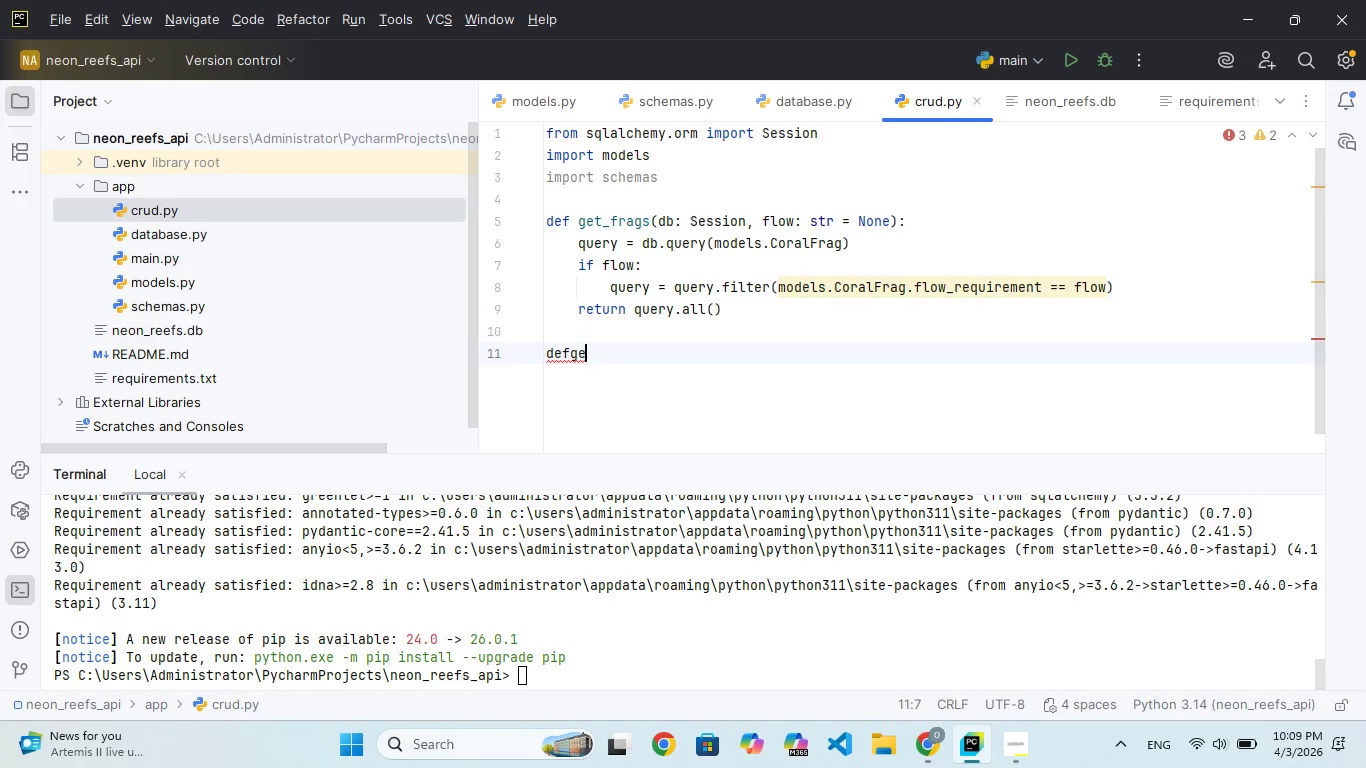 
type(t)
key(Backspace)
key(Backspace)
key(Backspace)
type( t_frag(db:)
 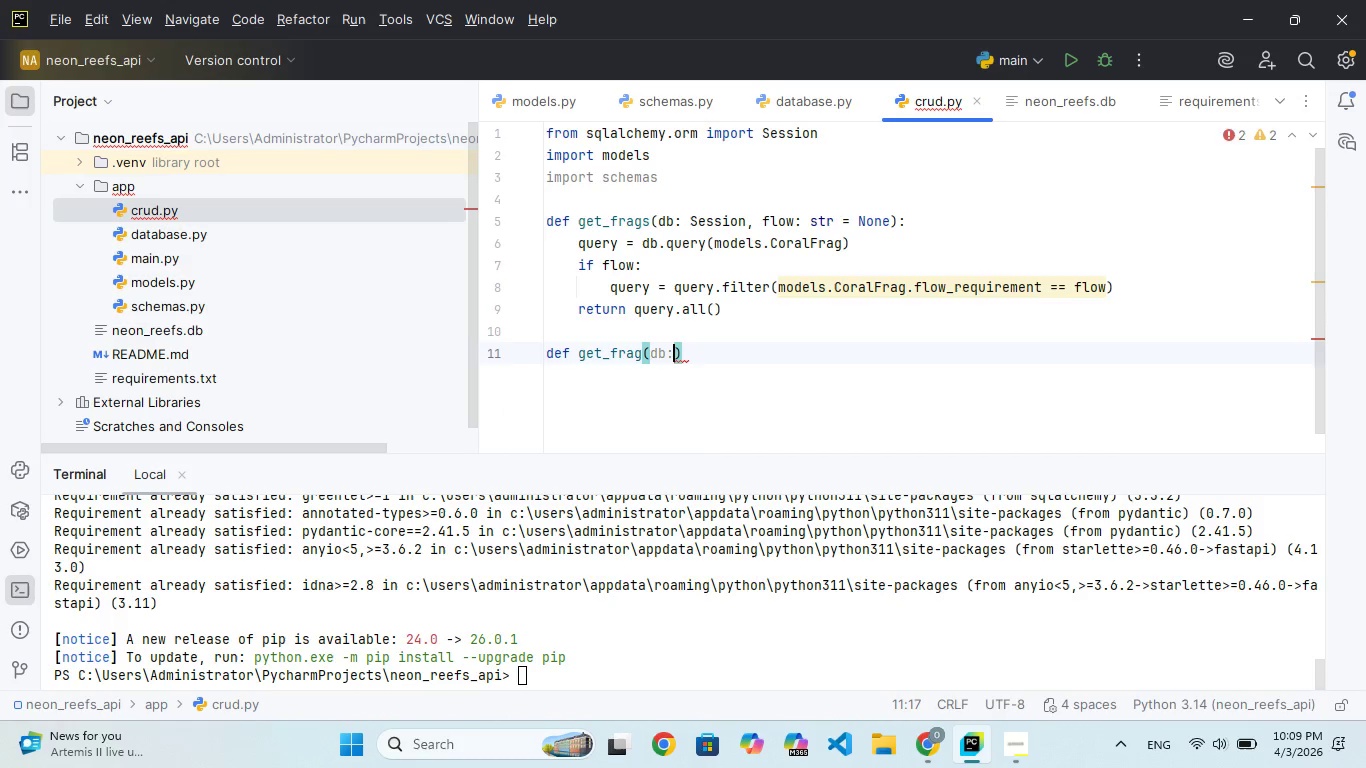 
hold_key(key=E, duration=0.41)
 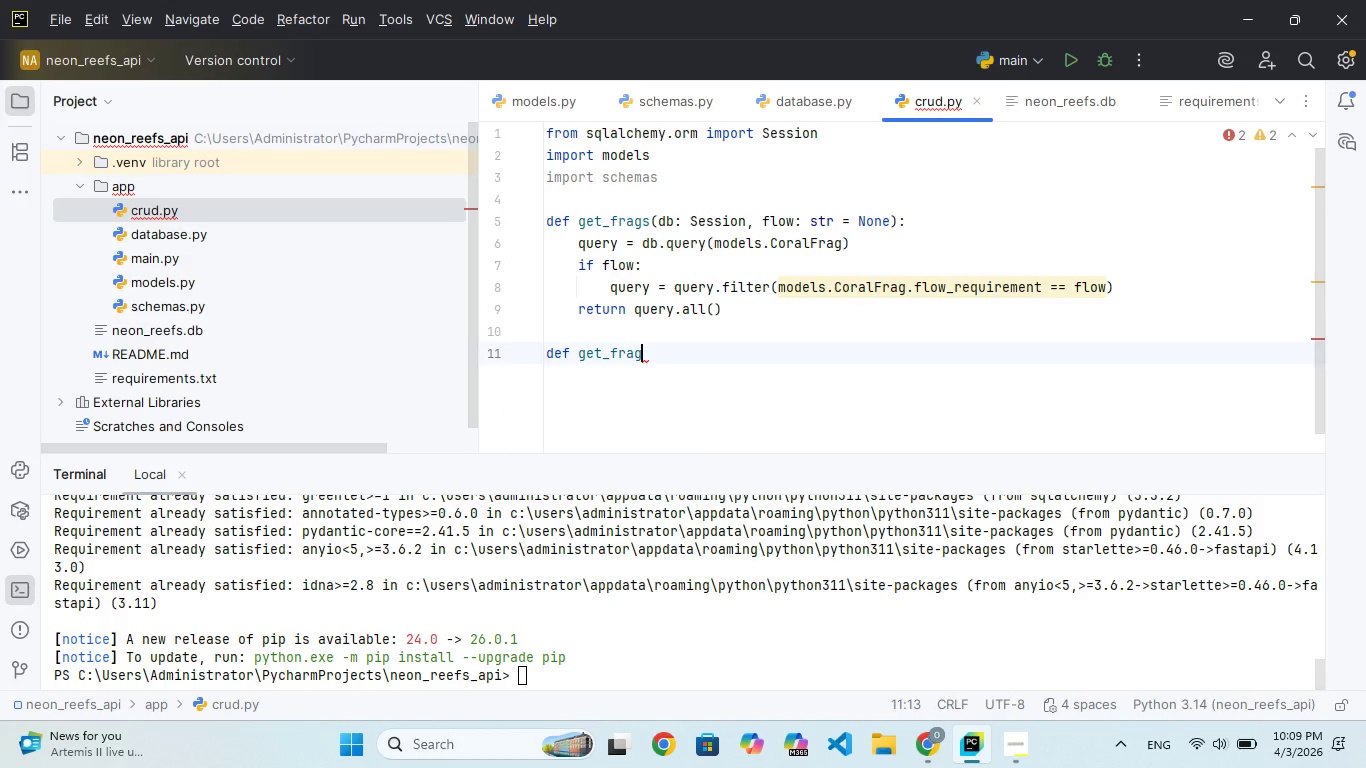 
type(Sessio)
 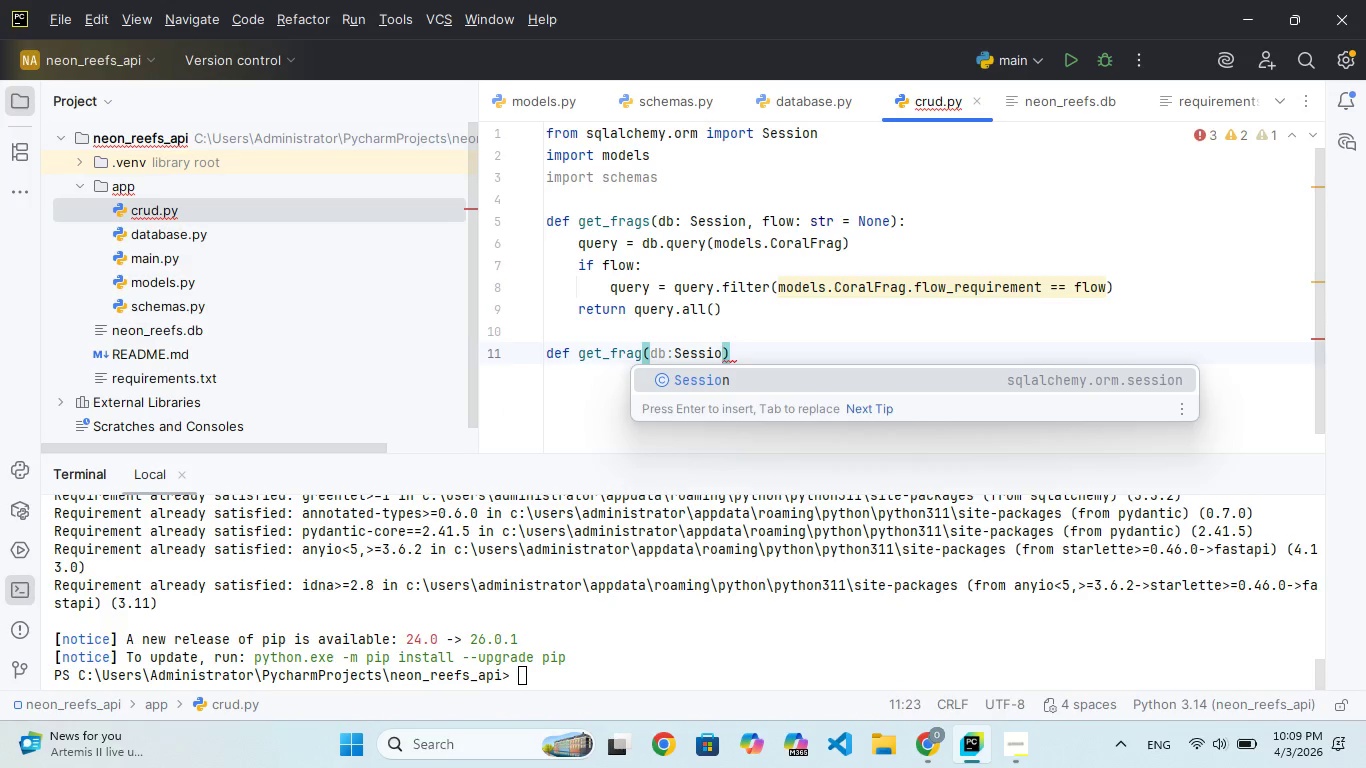 
key(Enter)
 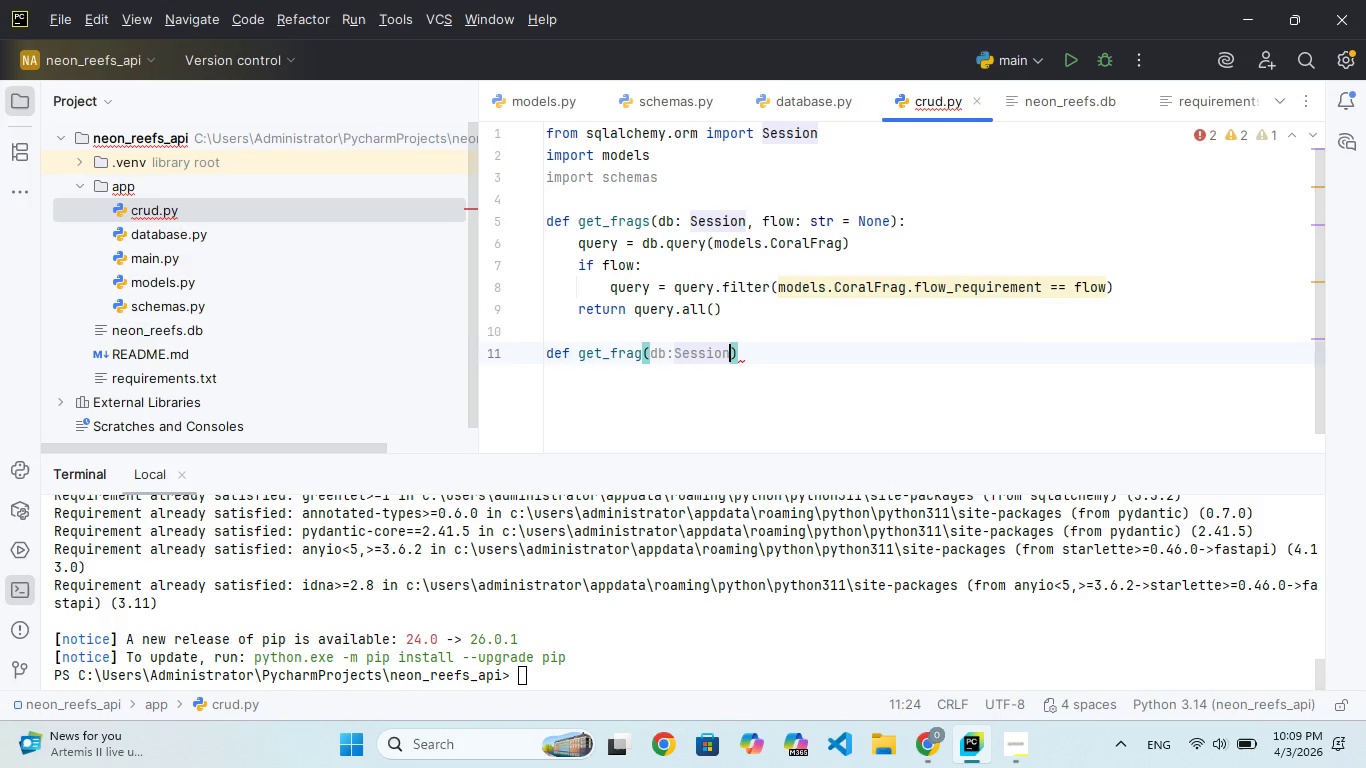 
type(, frag_id)
 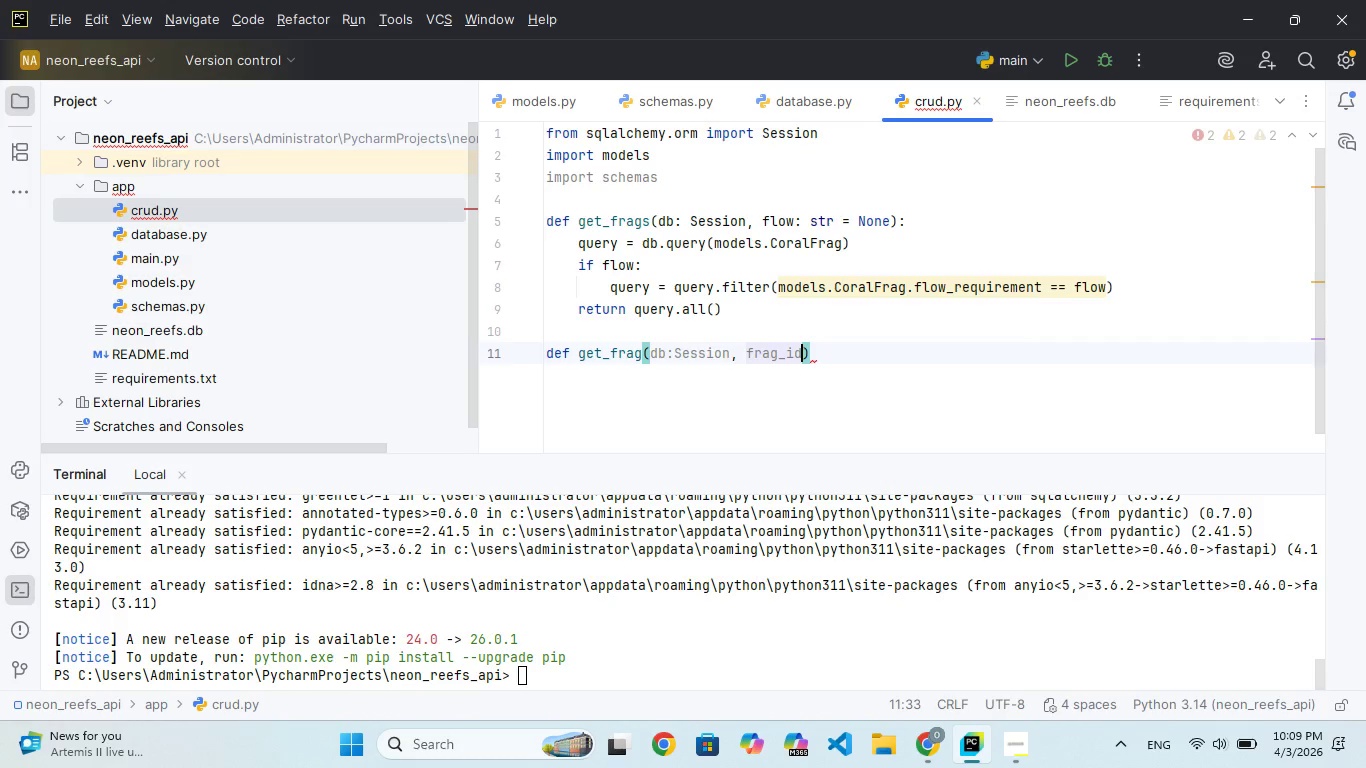 
type(: int)
 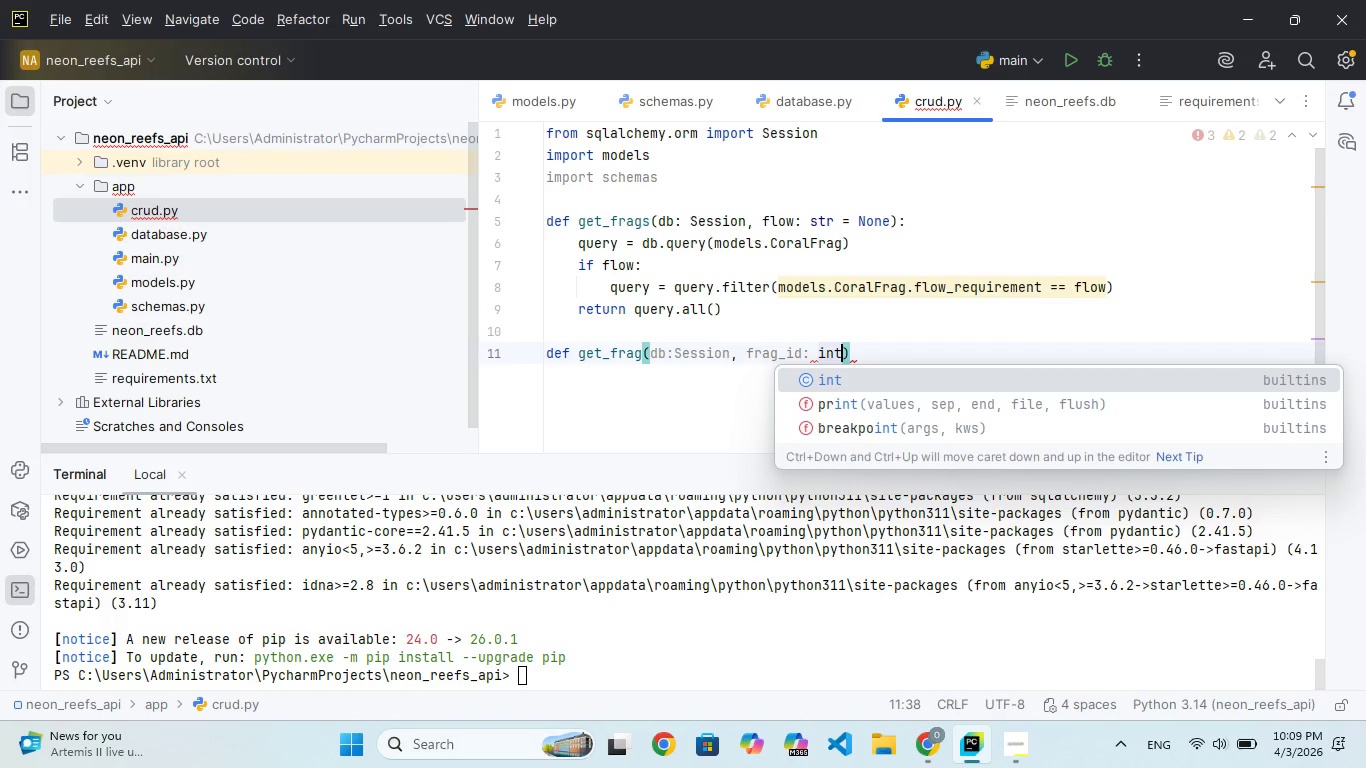 
key(ArrowRight)
 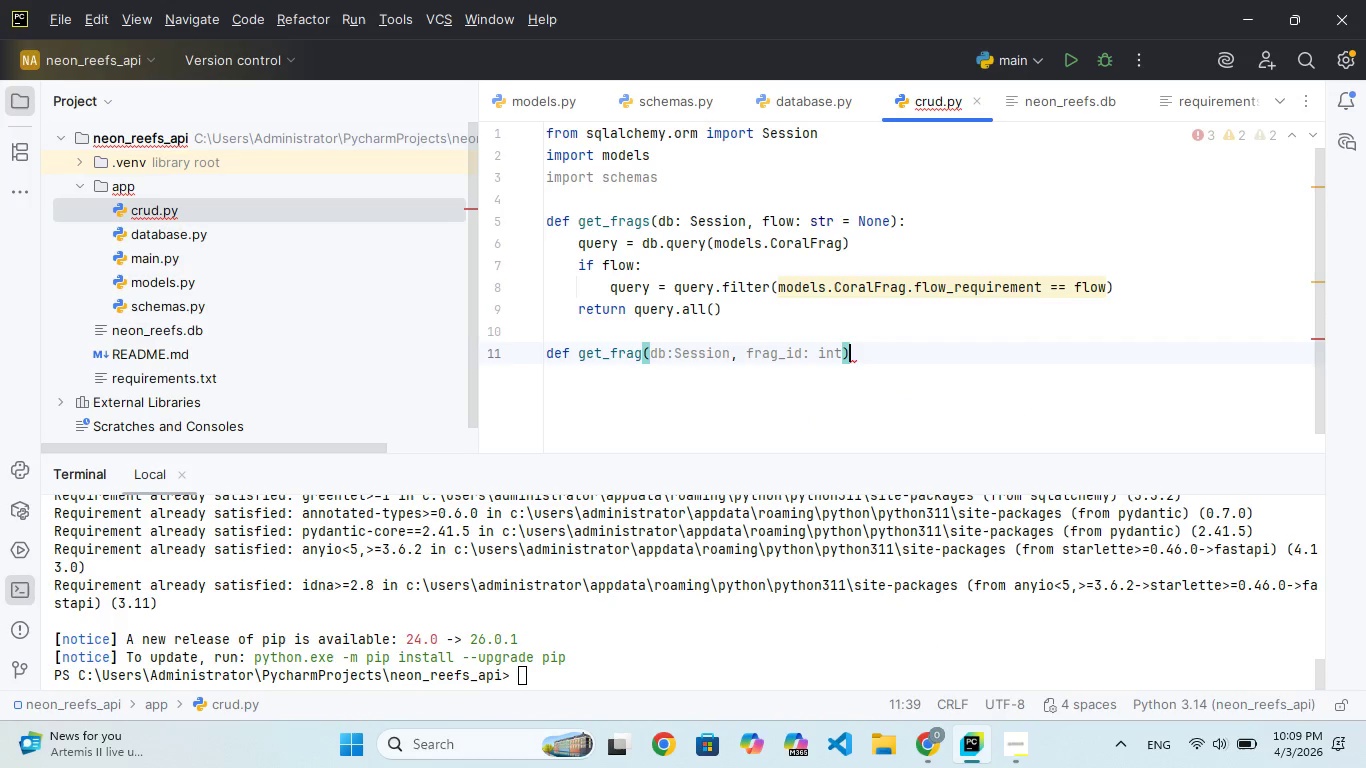 
key(Shift+Semicolon)
 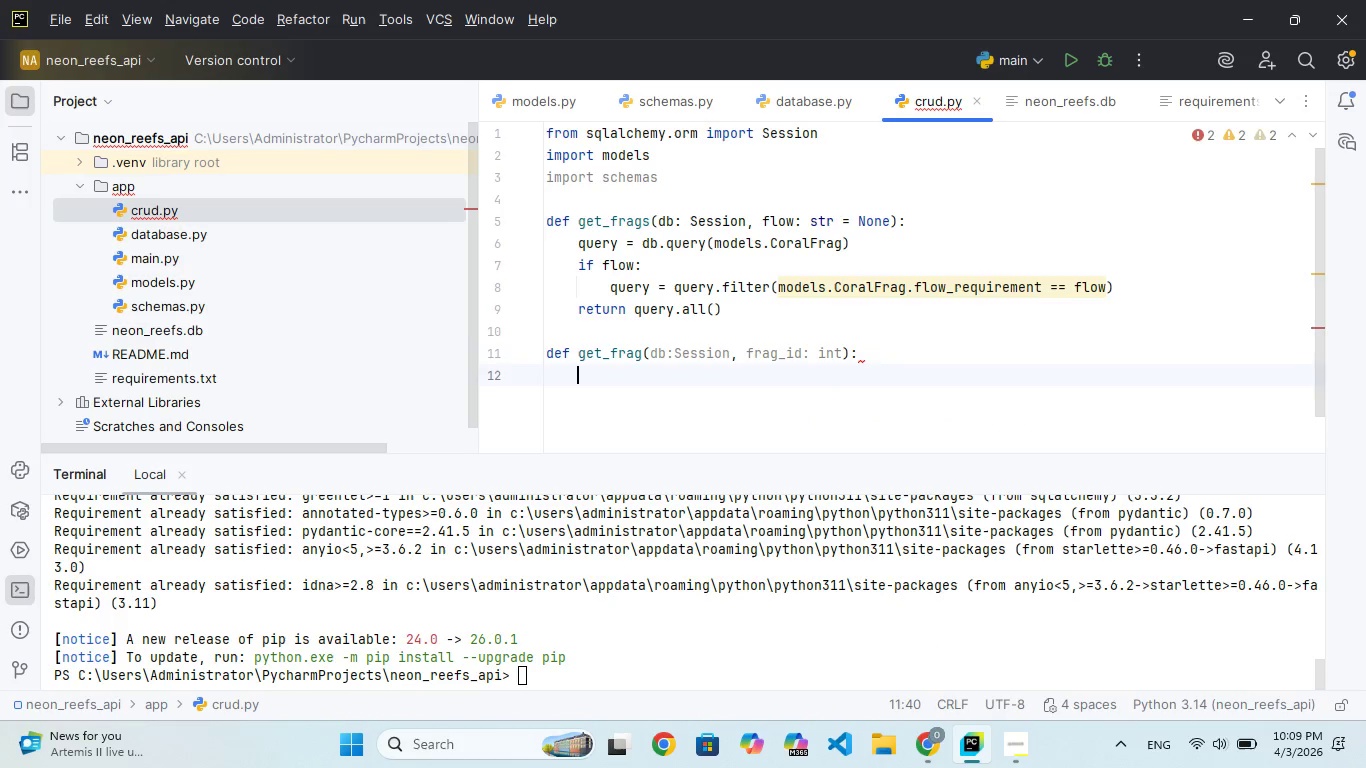 
key(Enter)
 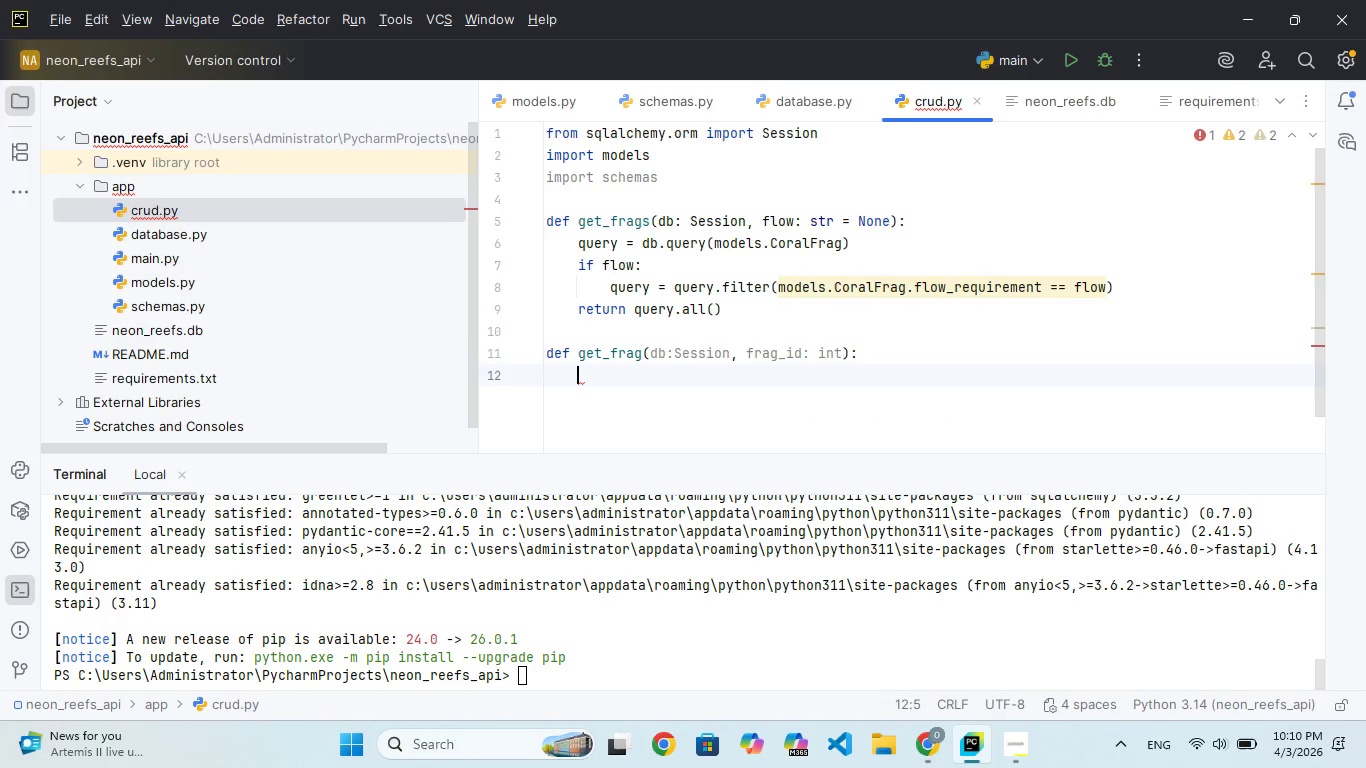 
type(return db.quer)
 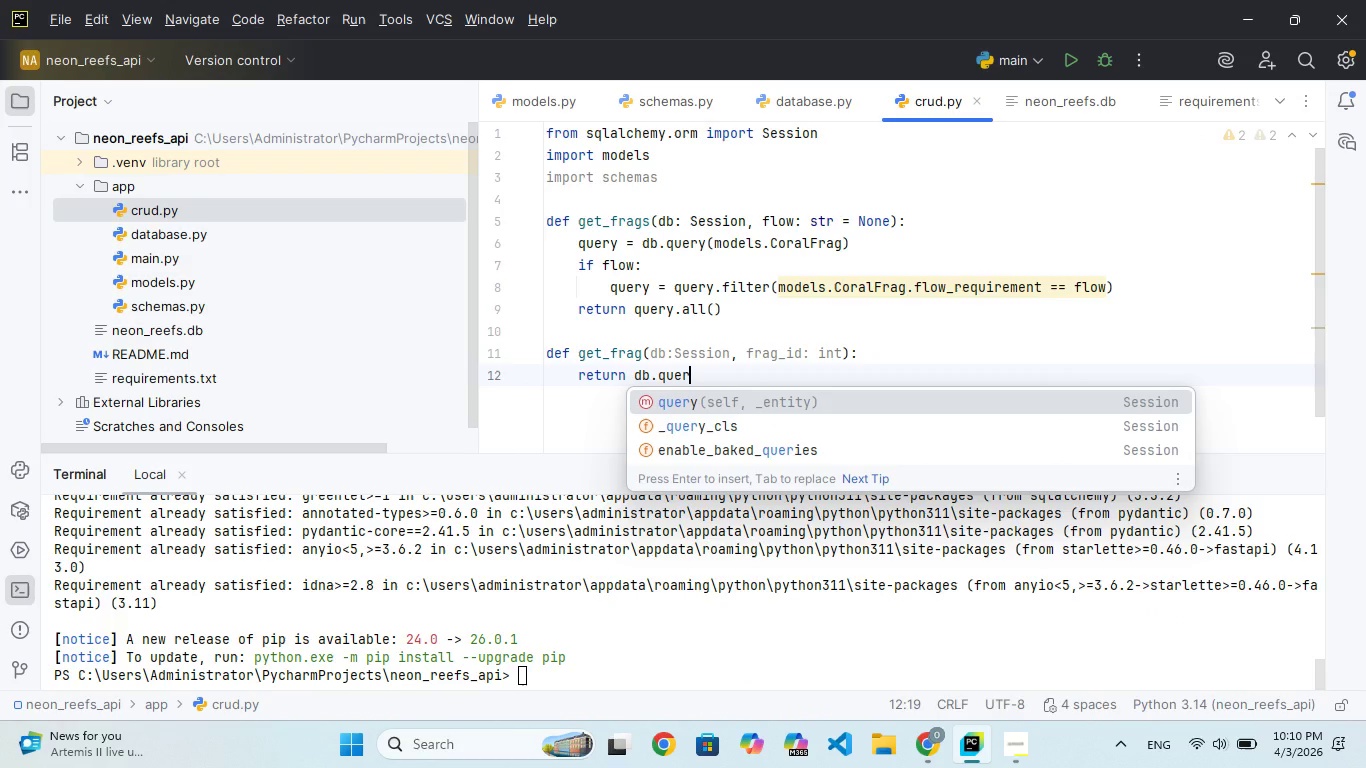 
key(Enter)
 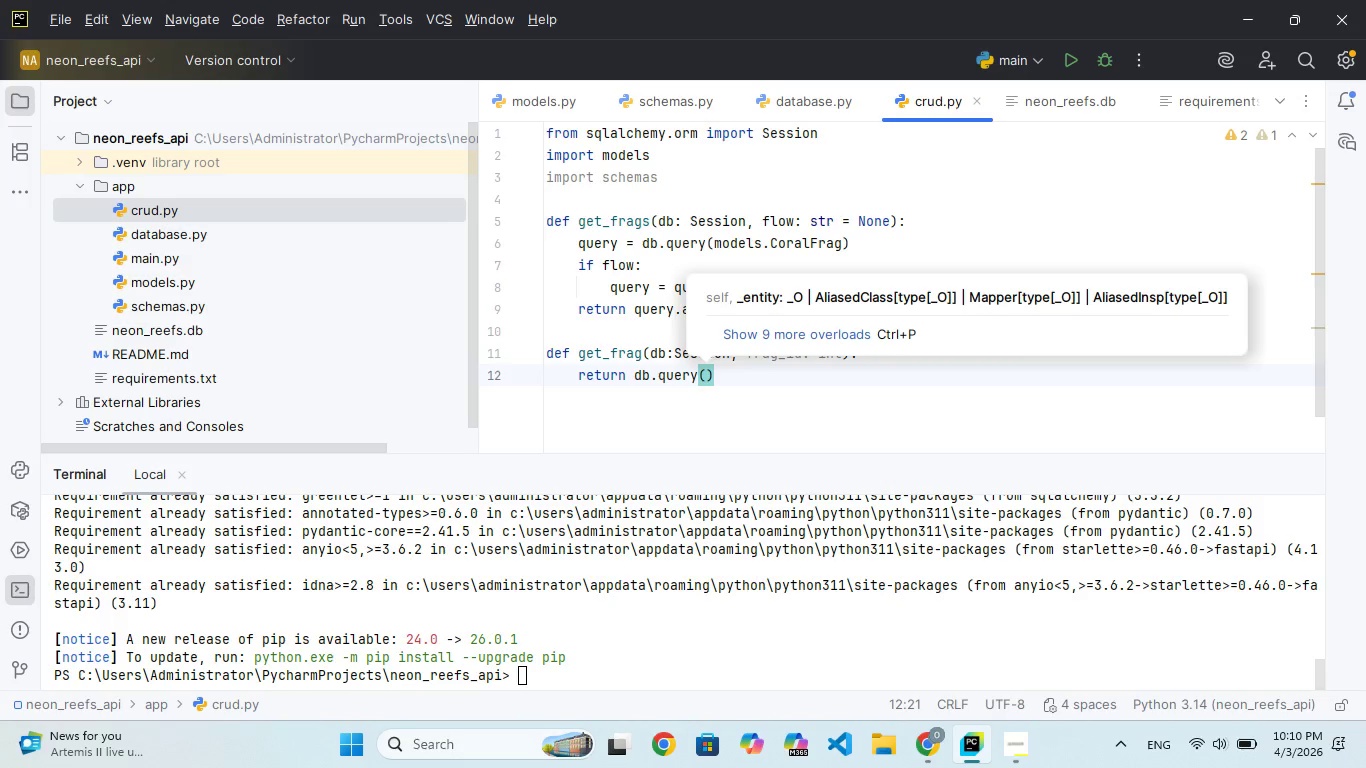 
type(models)
 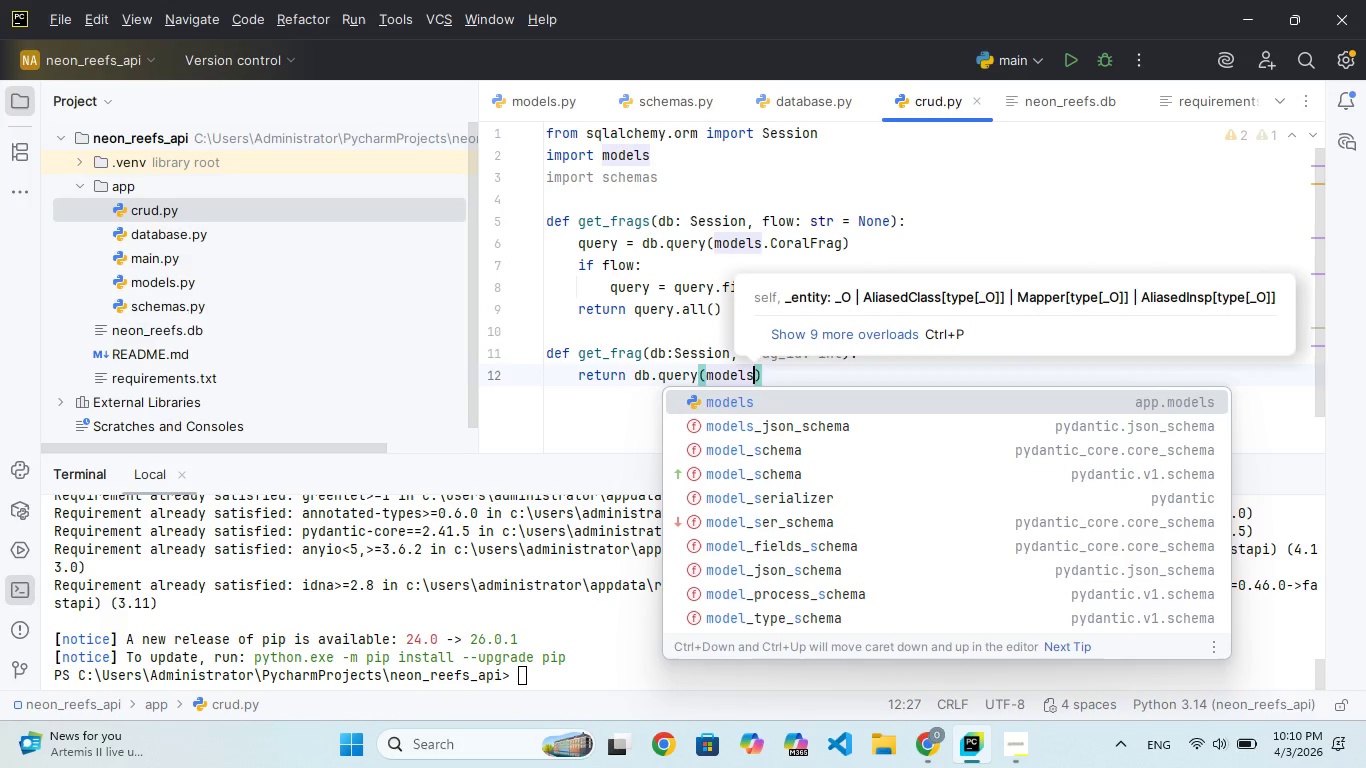 
wait(5.01)
 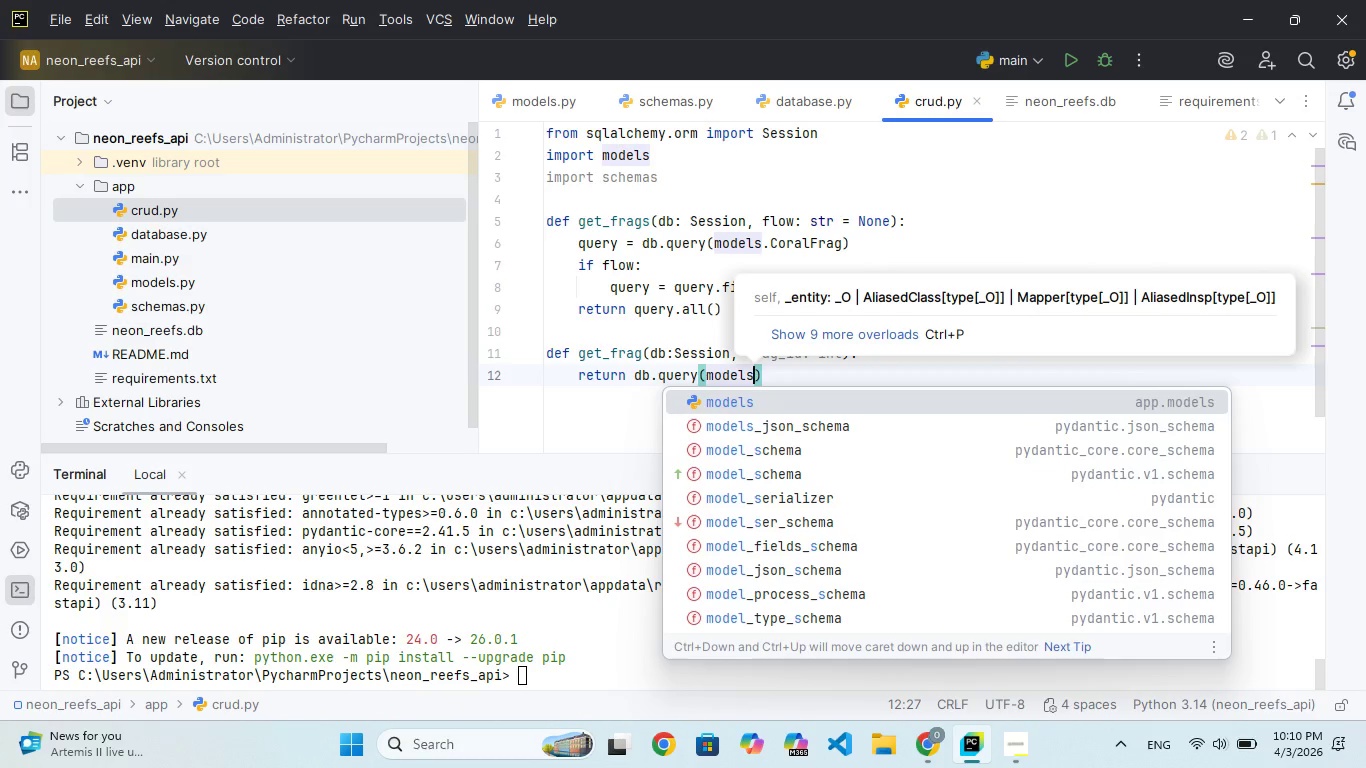 
type(.Coral)
 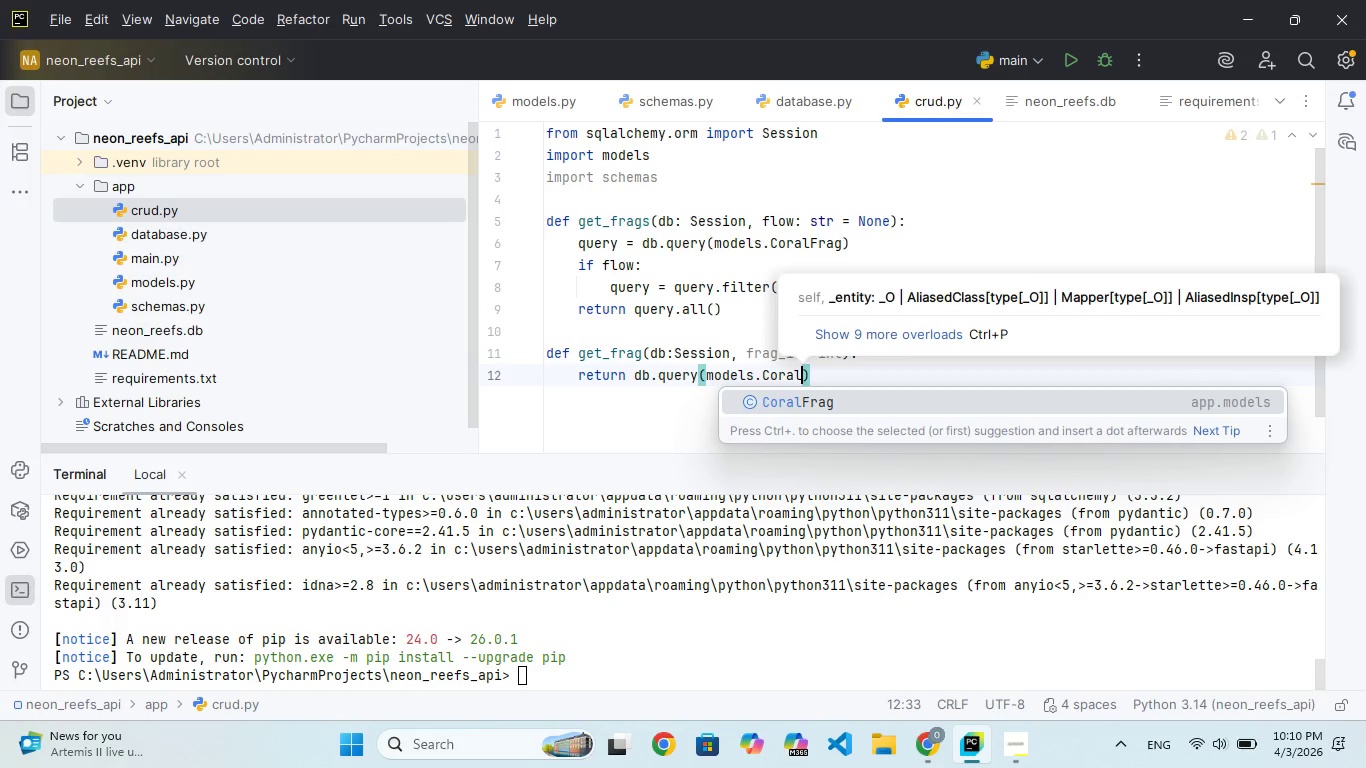 
key(Enter)
 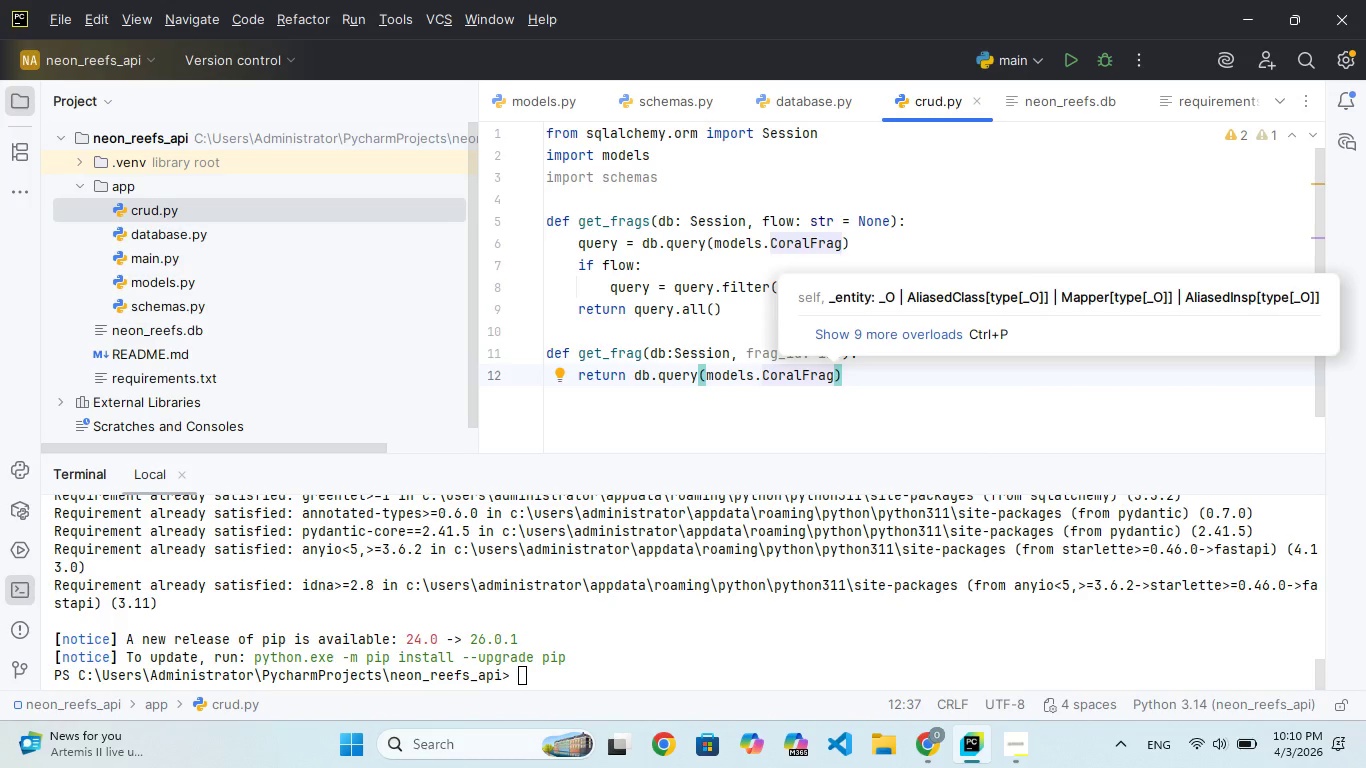 
key(ArrowRight)
 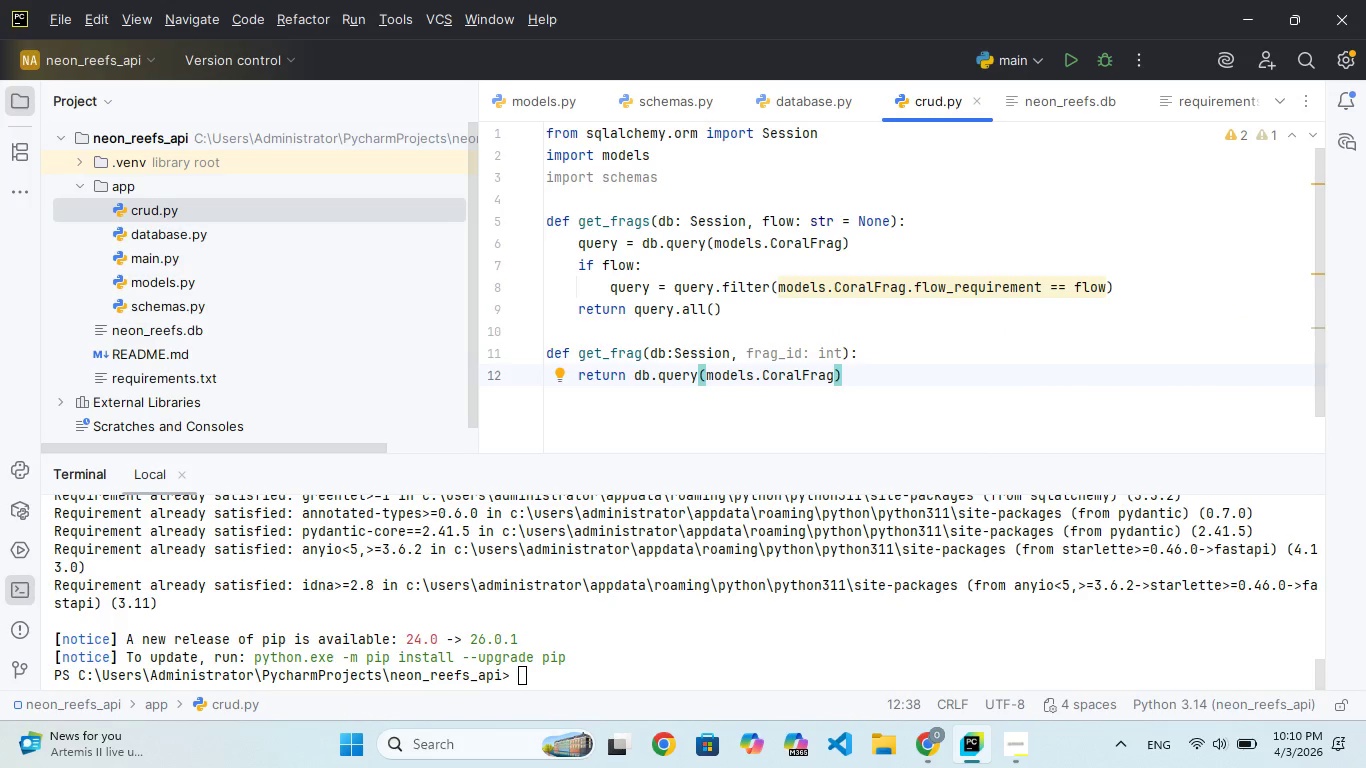 
type(.filte)
 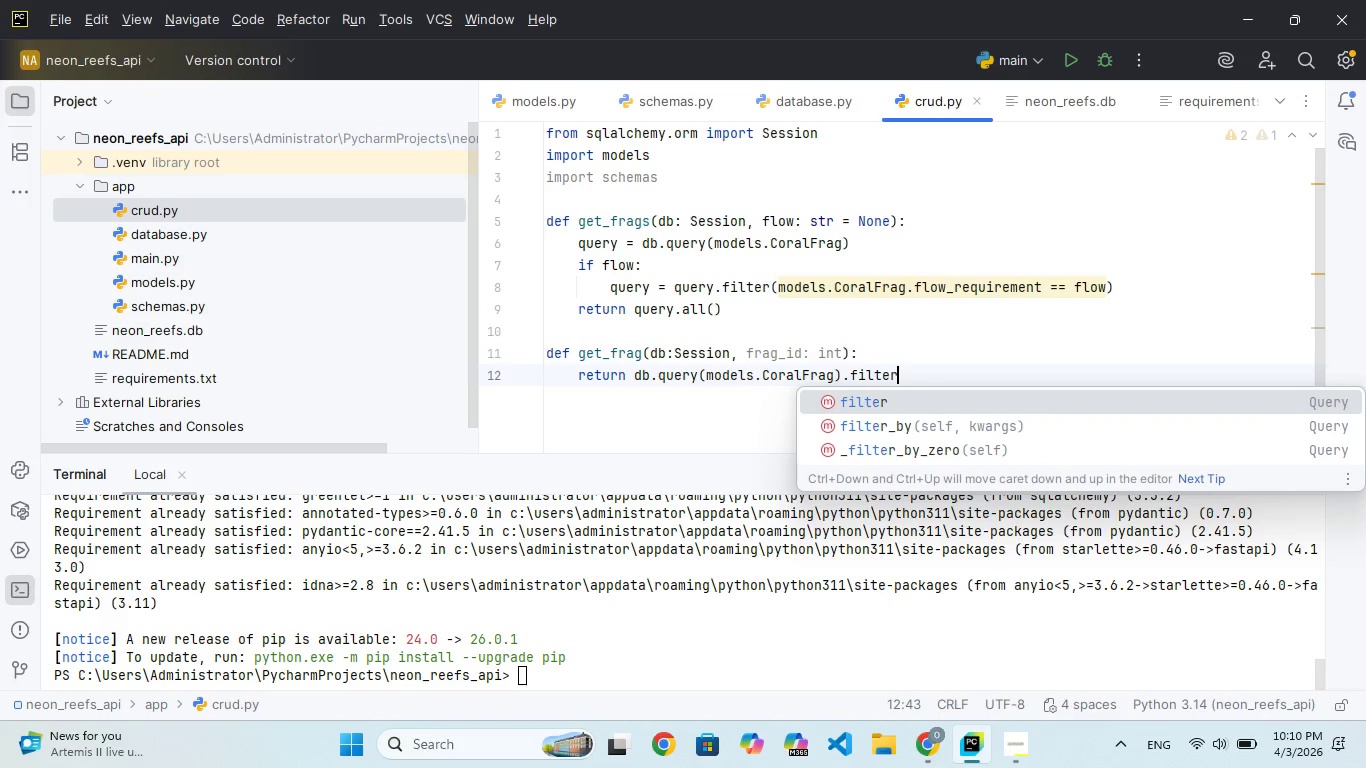 
hold_key(key=R, duration=0.31)
 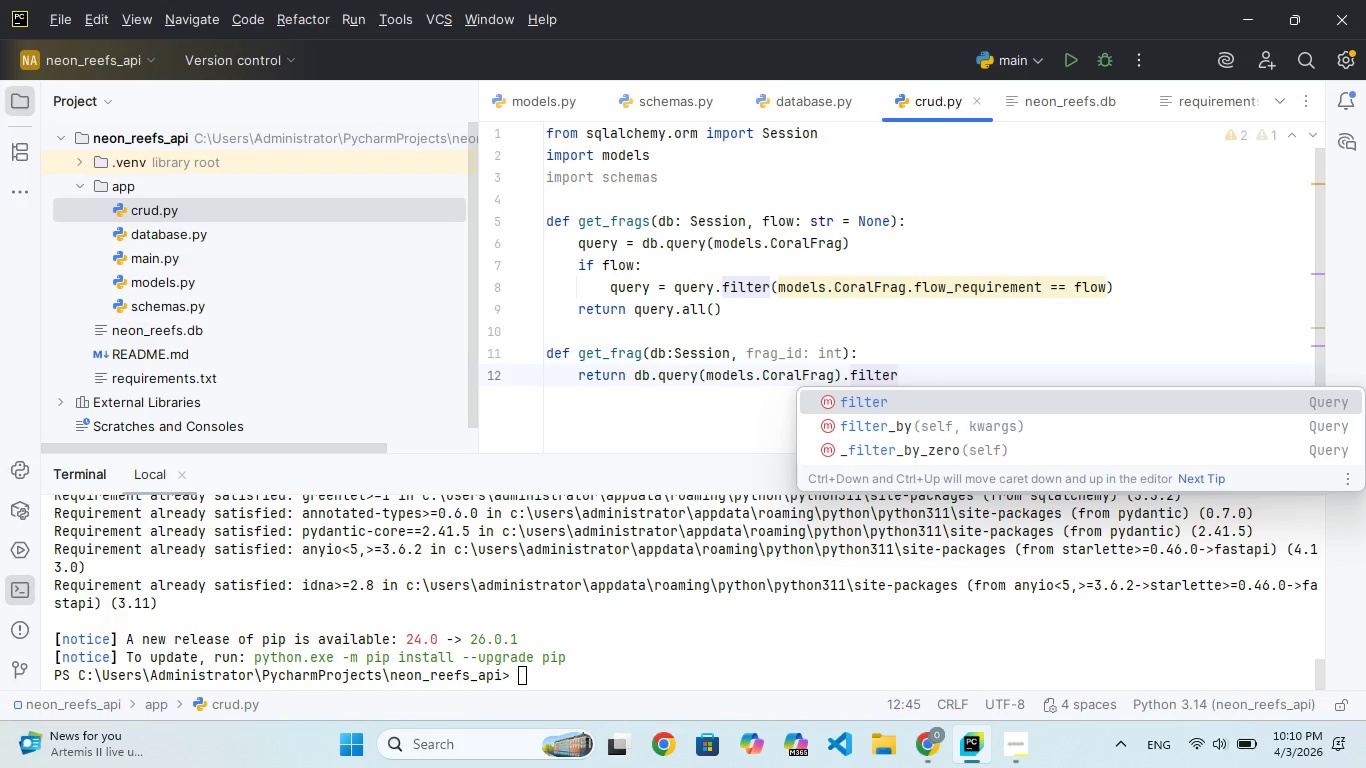 
key(Enter)
 